 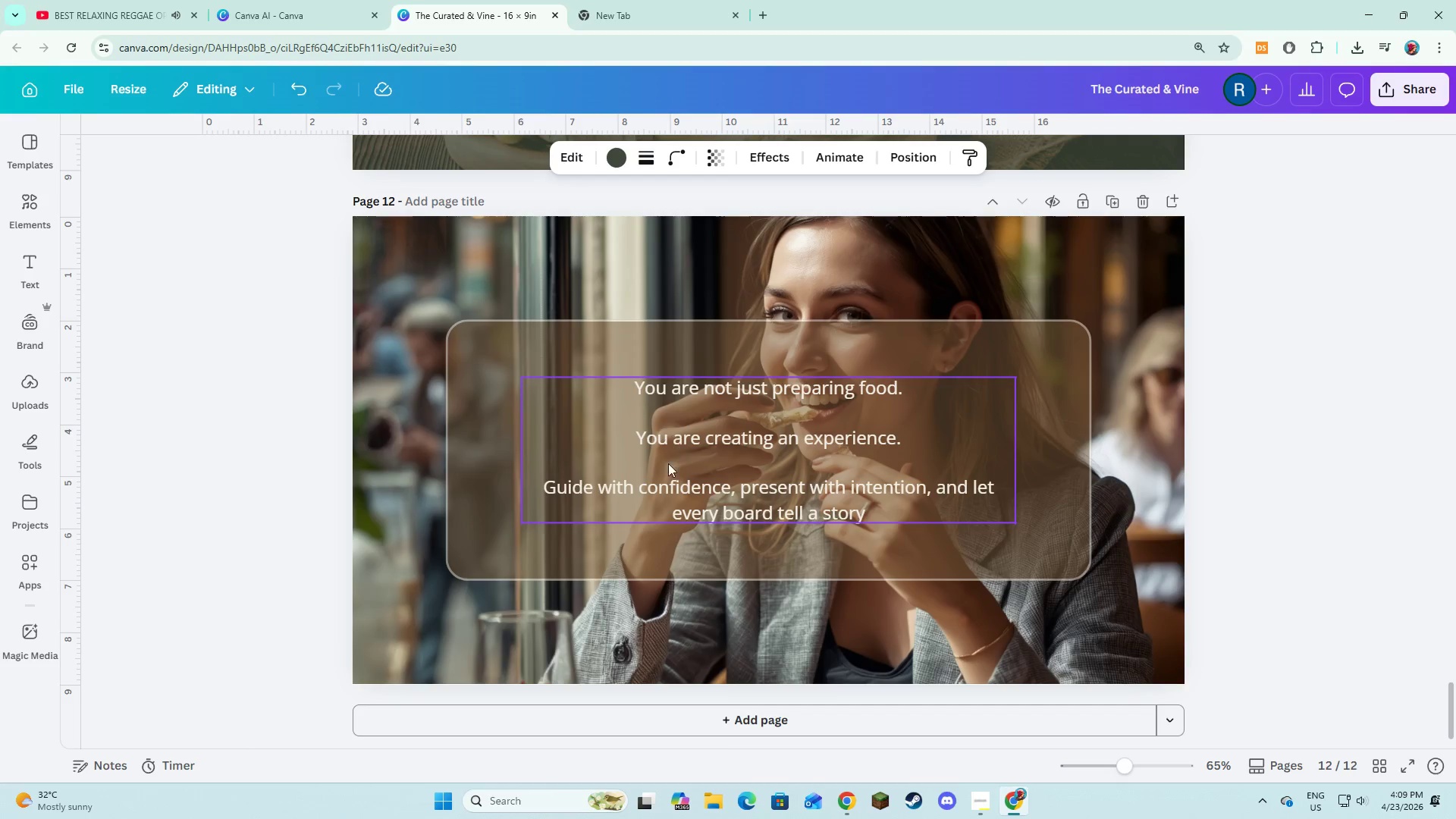 
left_click([1404, 764])
 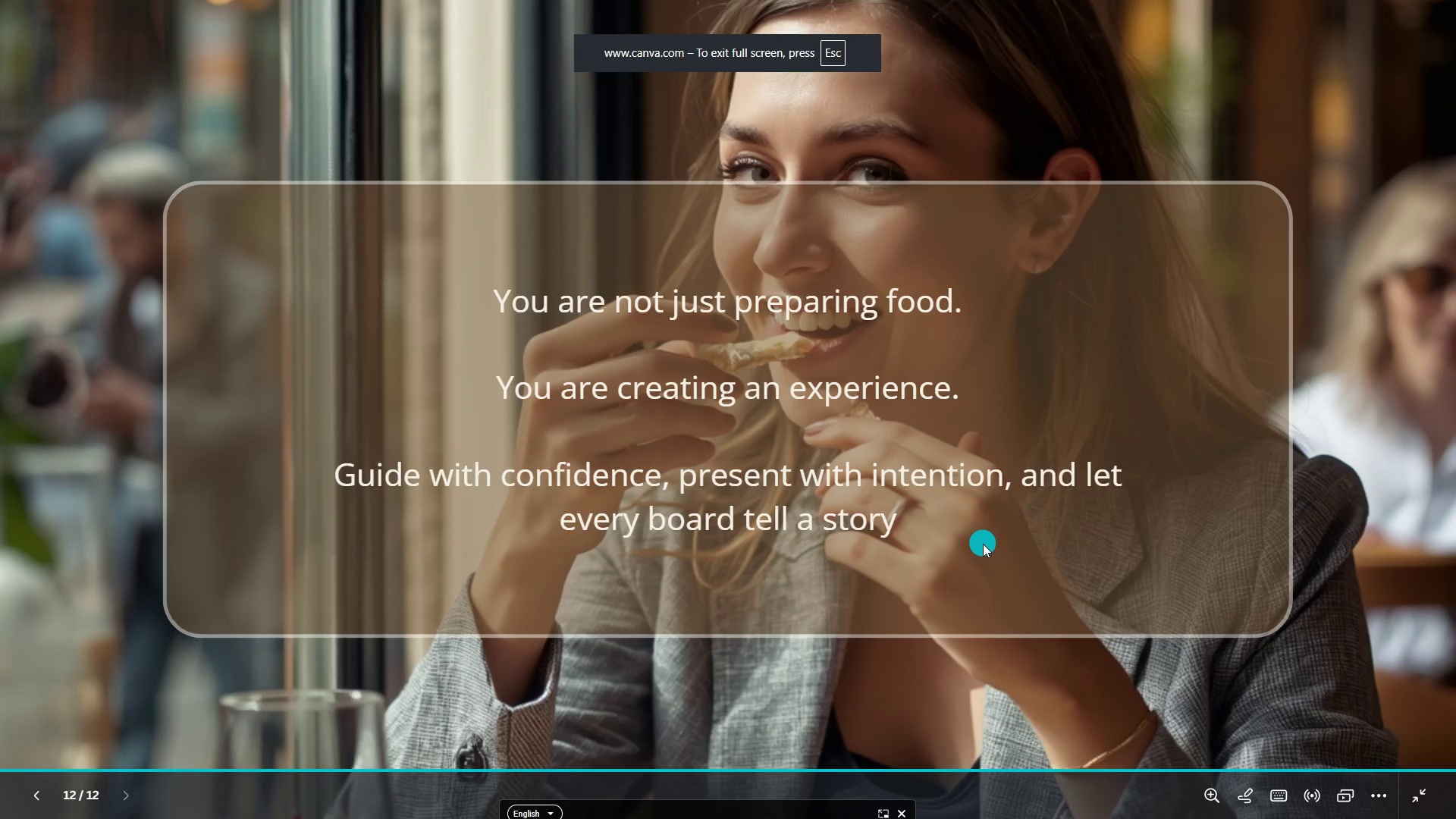 
key(ArrowLeft)
 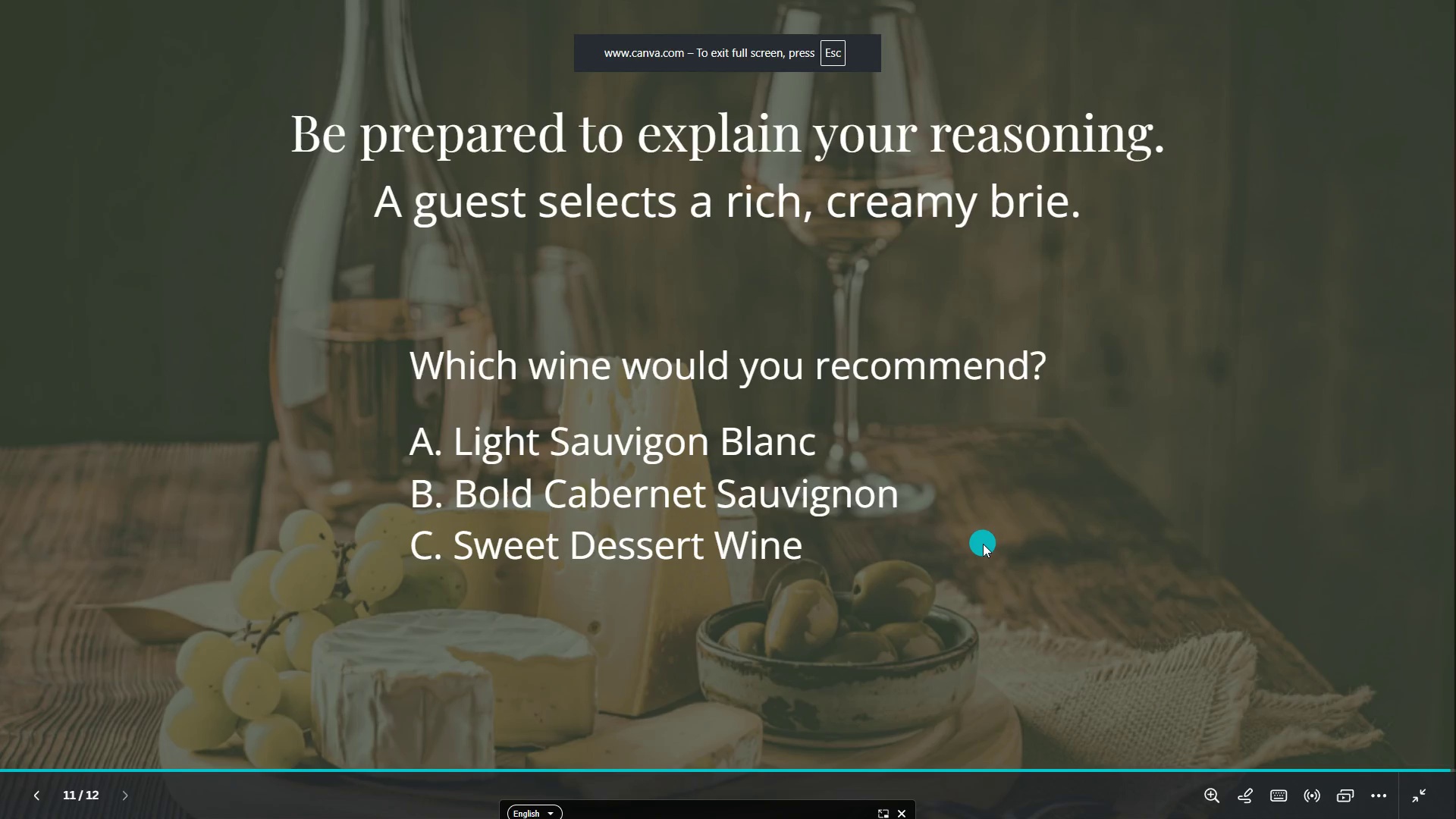 
key(ArrowLeft)
 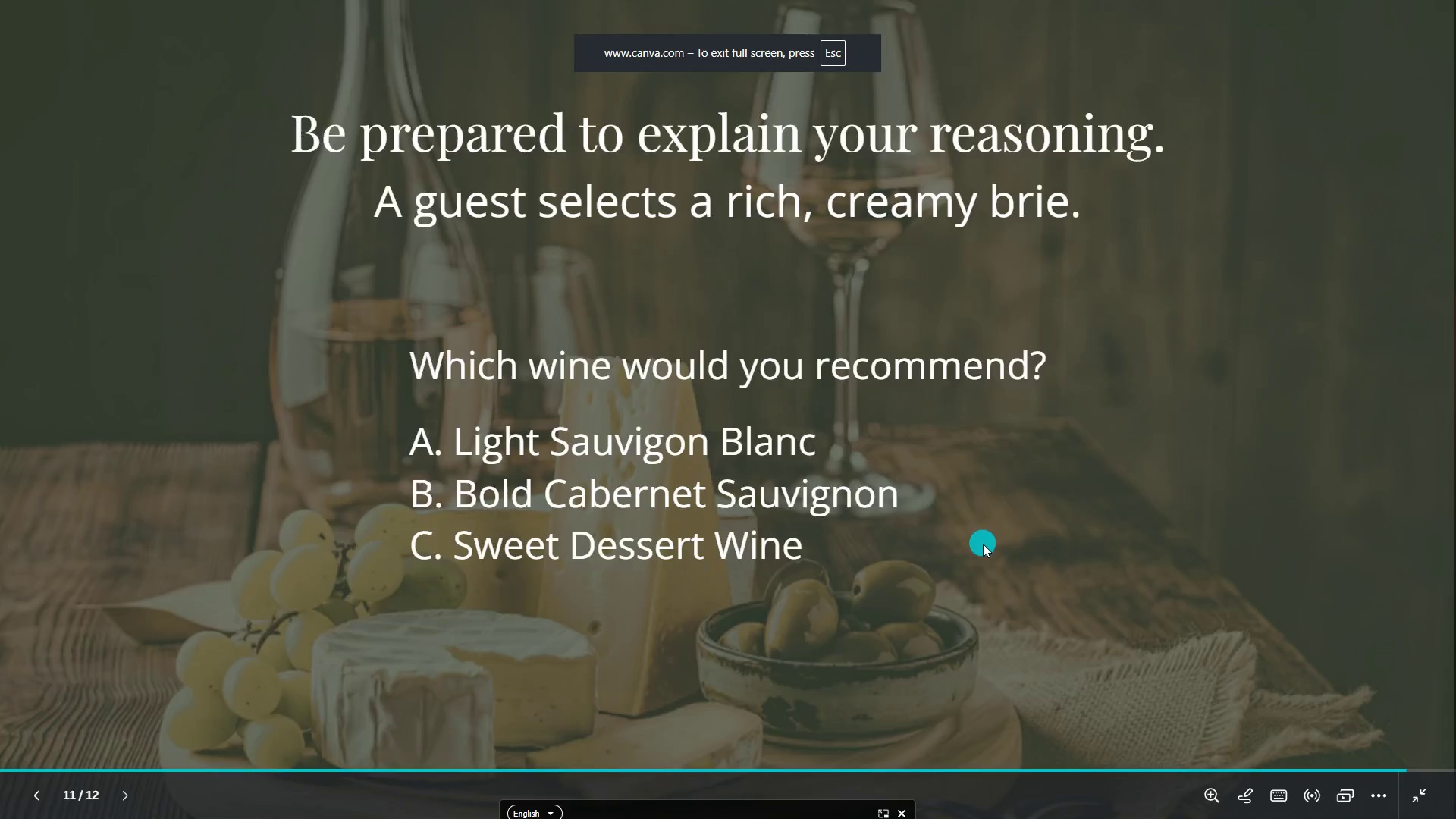 
key(ArrowLeft)
 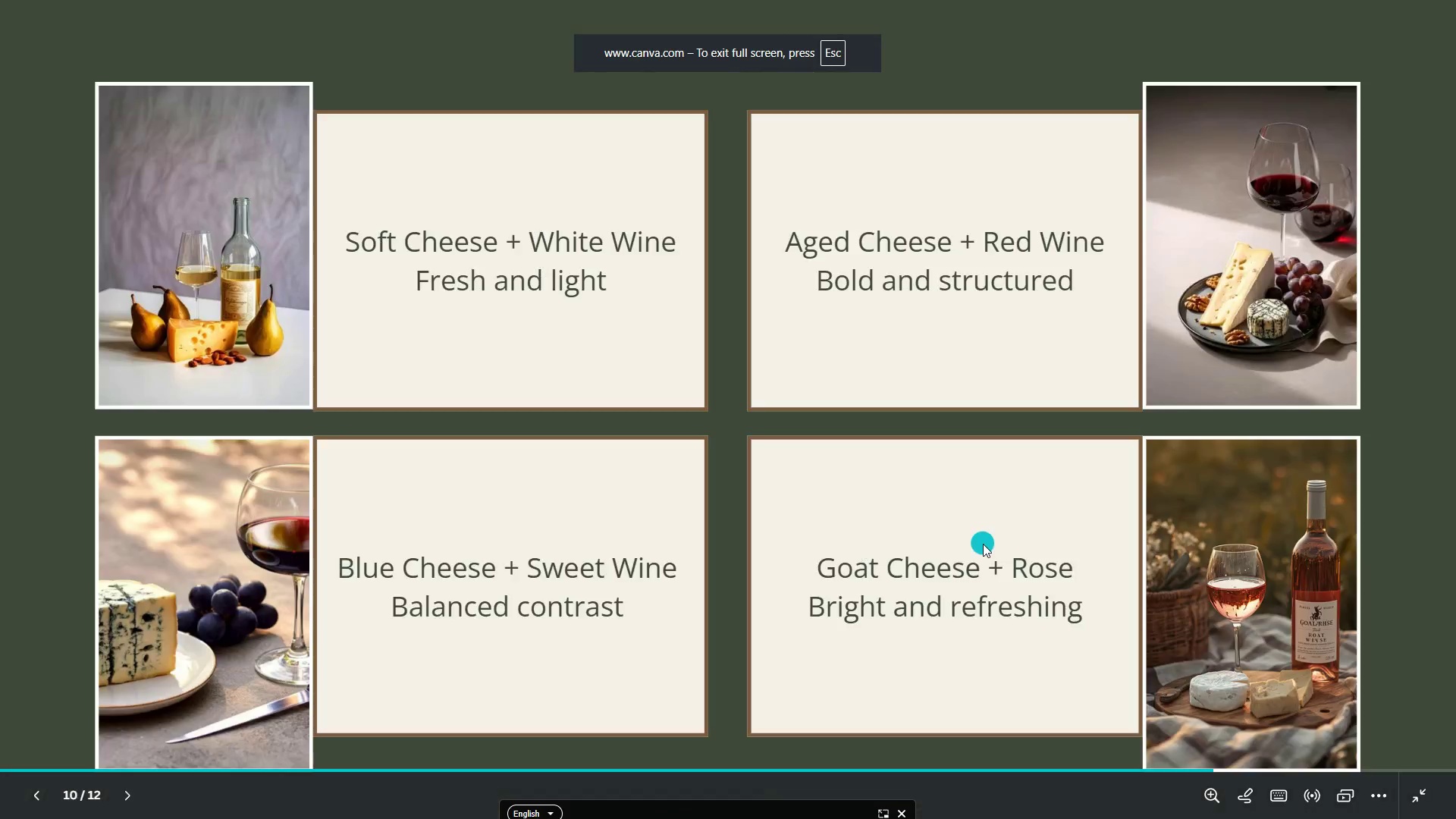 
key(ArrowLeft)
 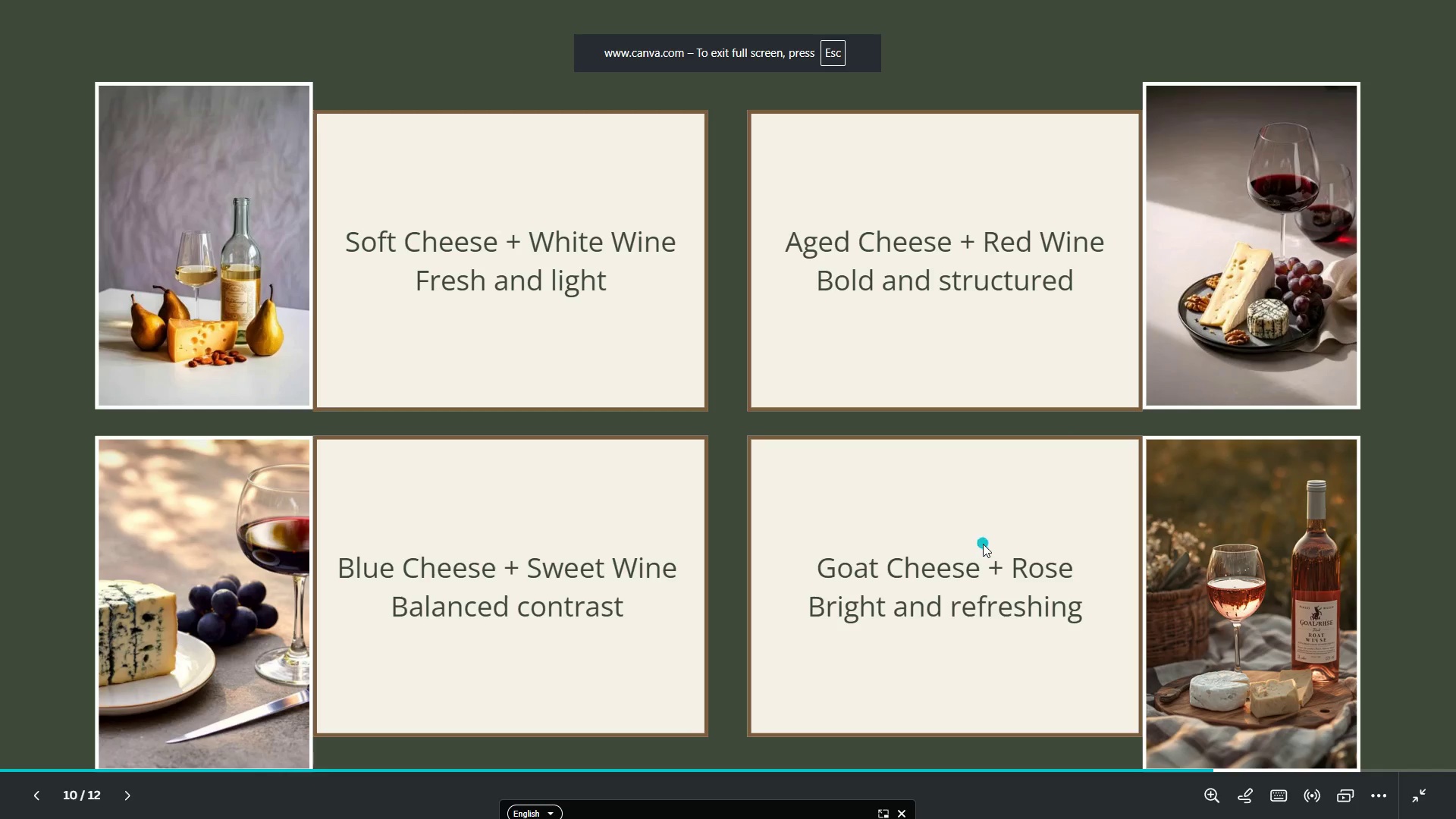 
key(ArrowLeft)
 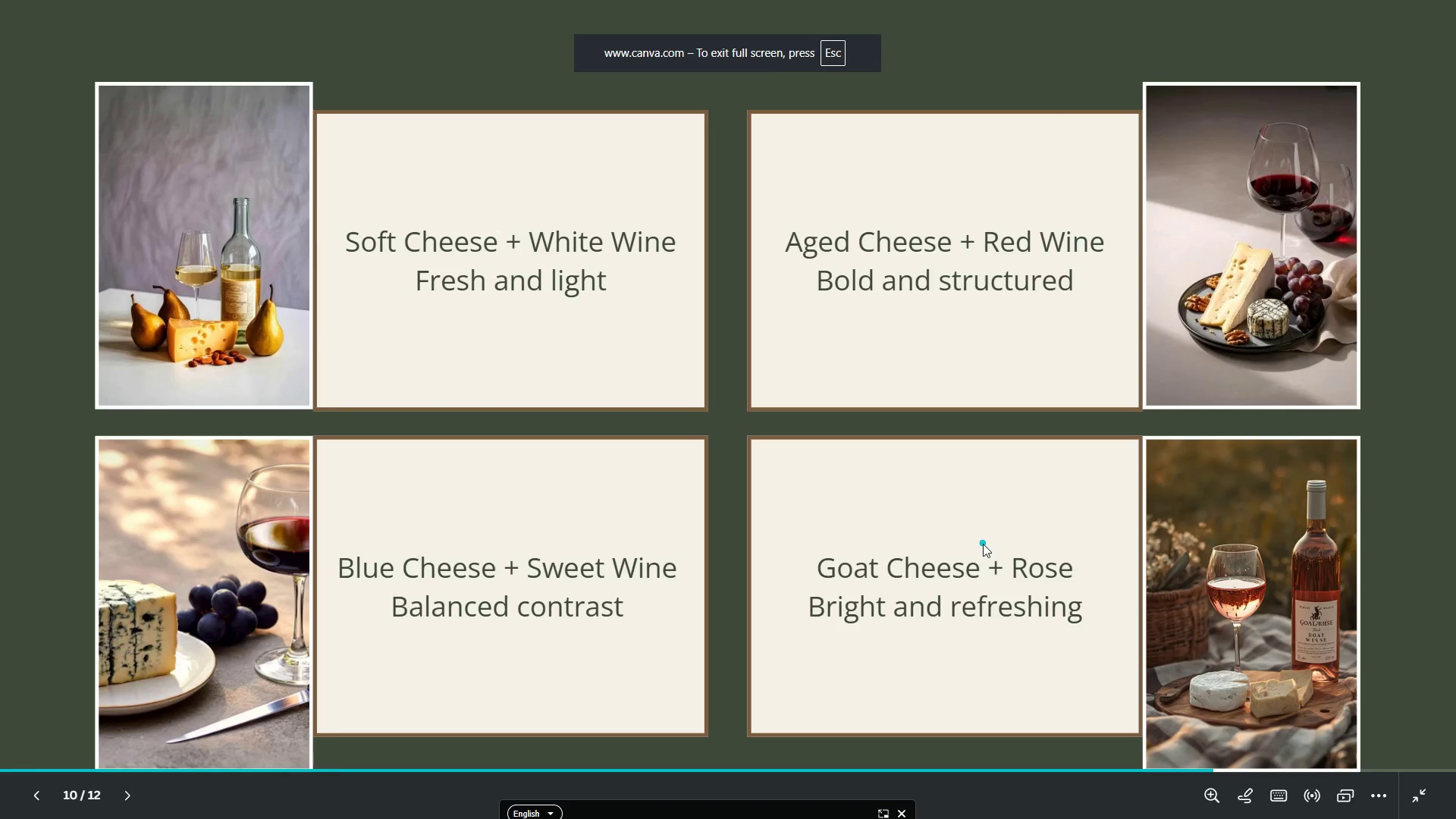 
key(ArrowLeft)
 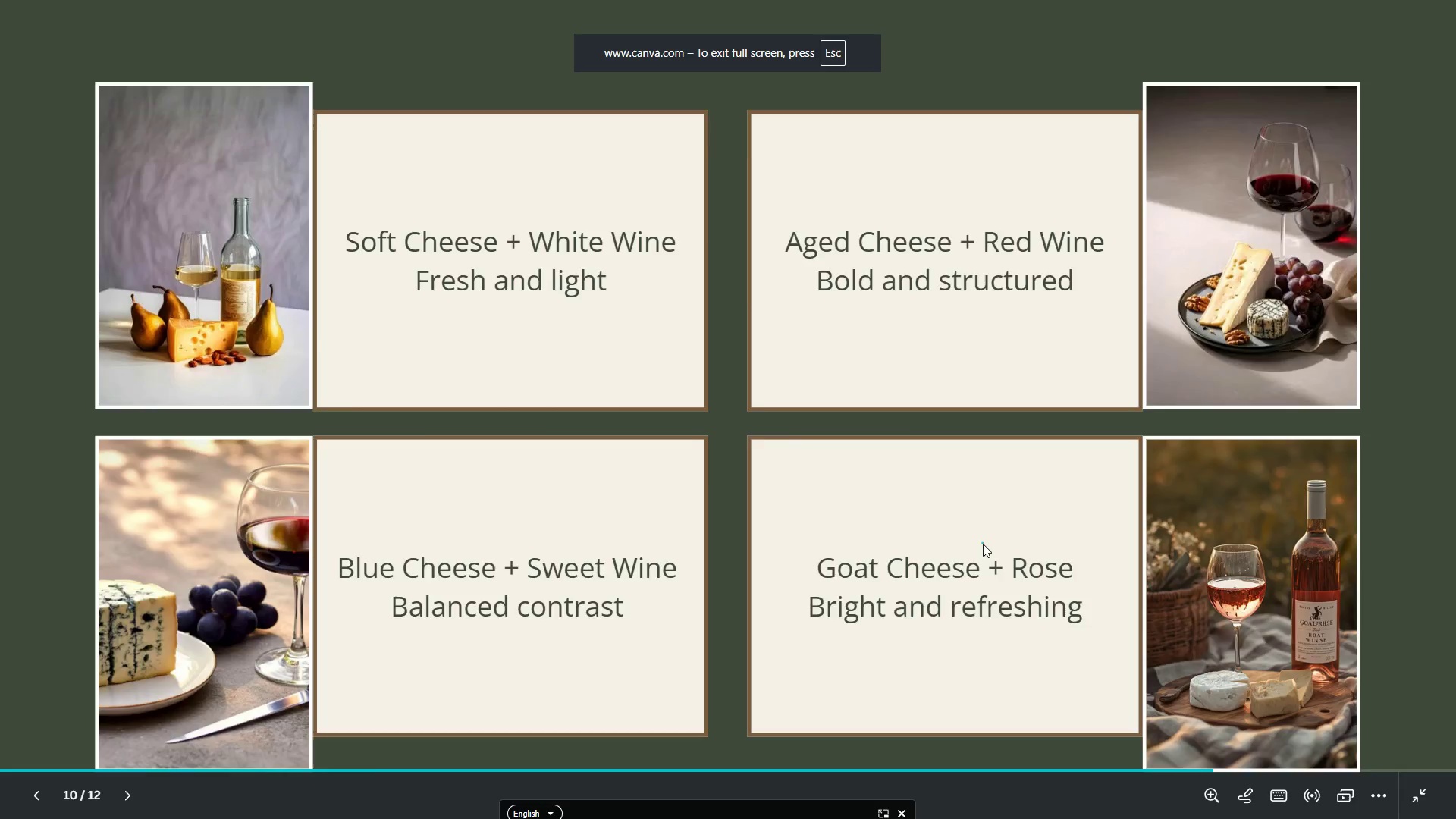 
key(ArrowLeft)
 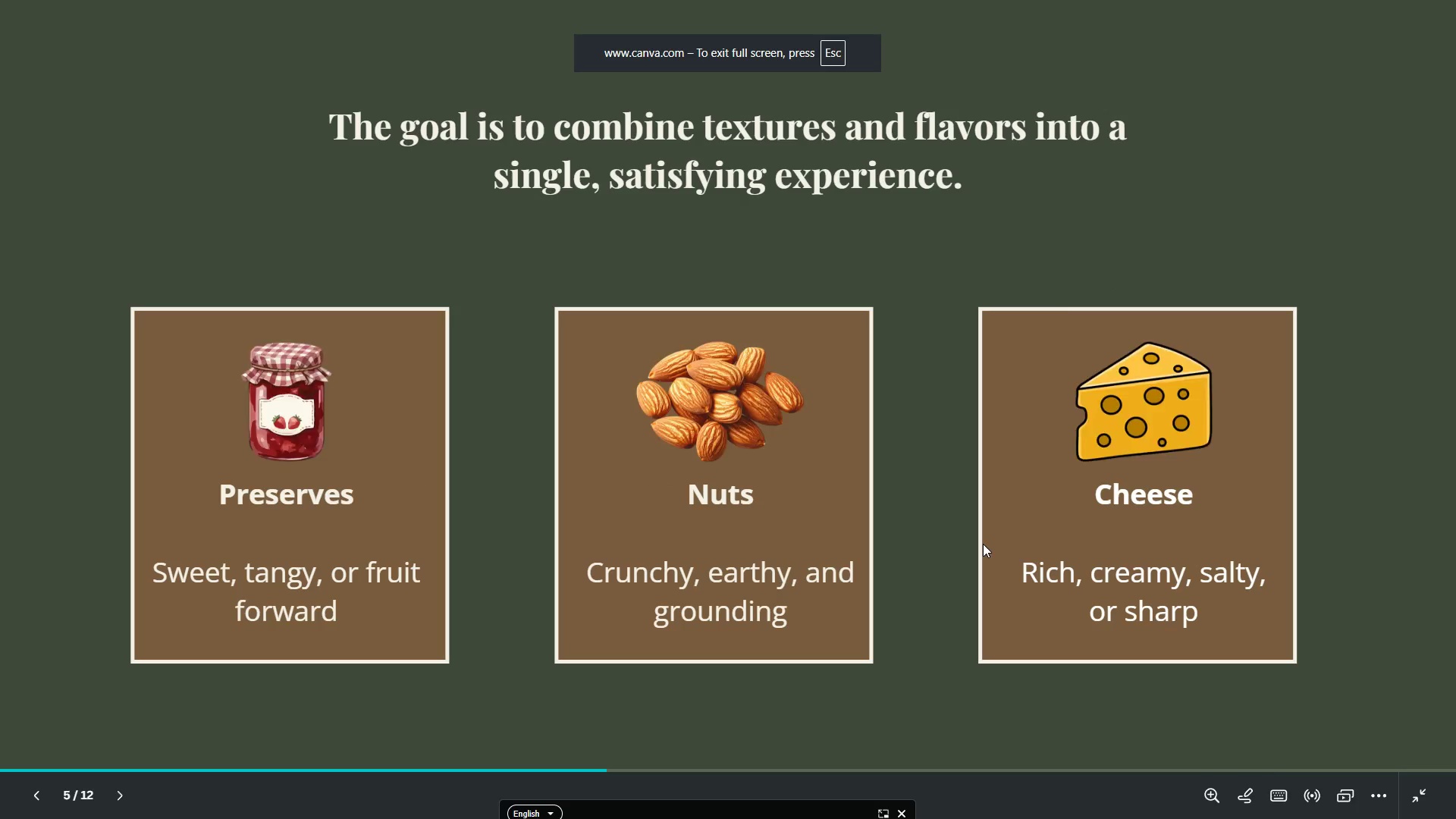 
key(ArrowLeft)
 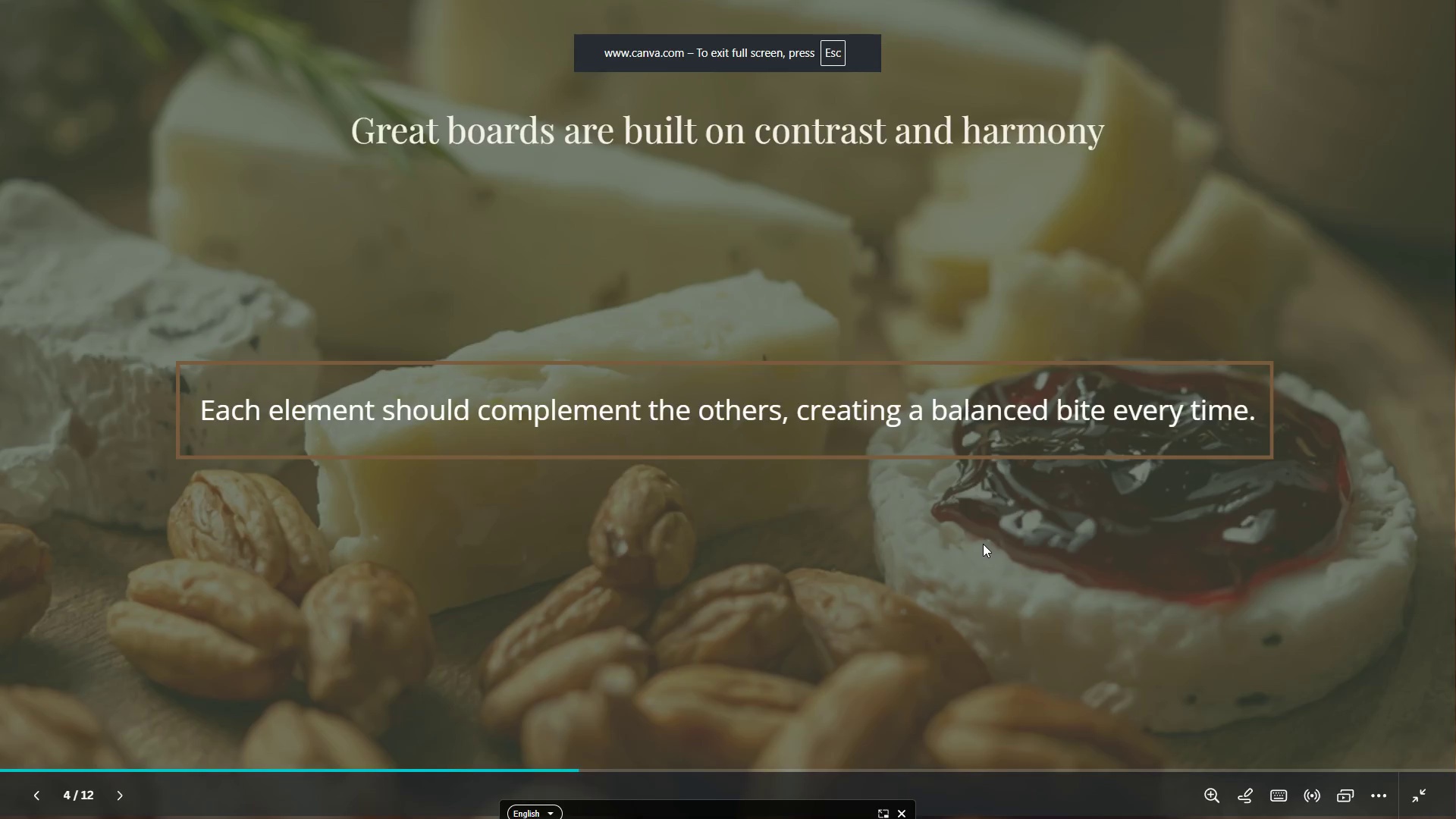 
key(ArrowLeft)
 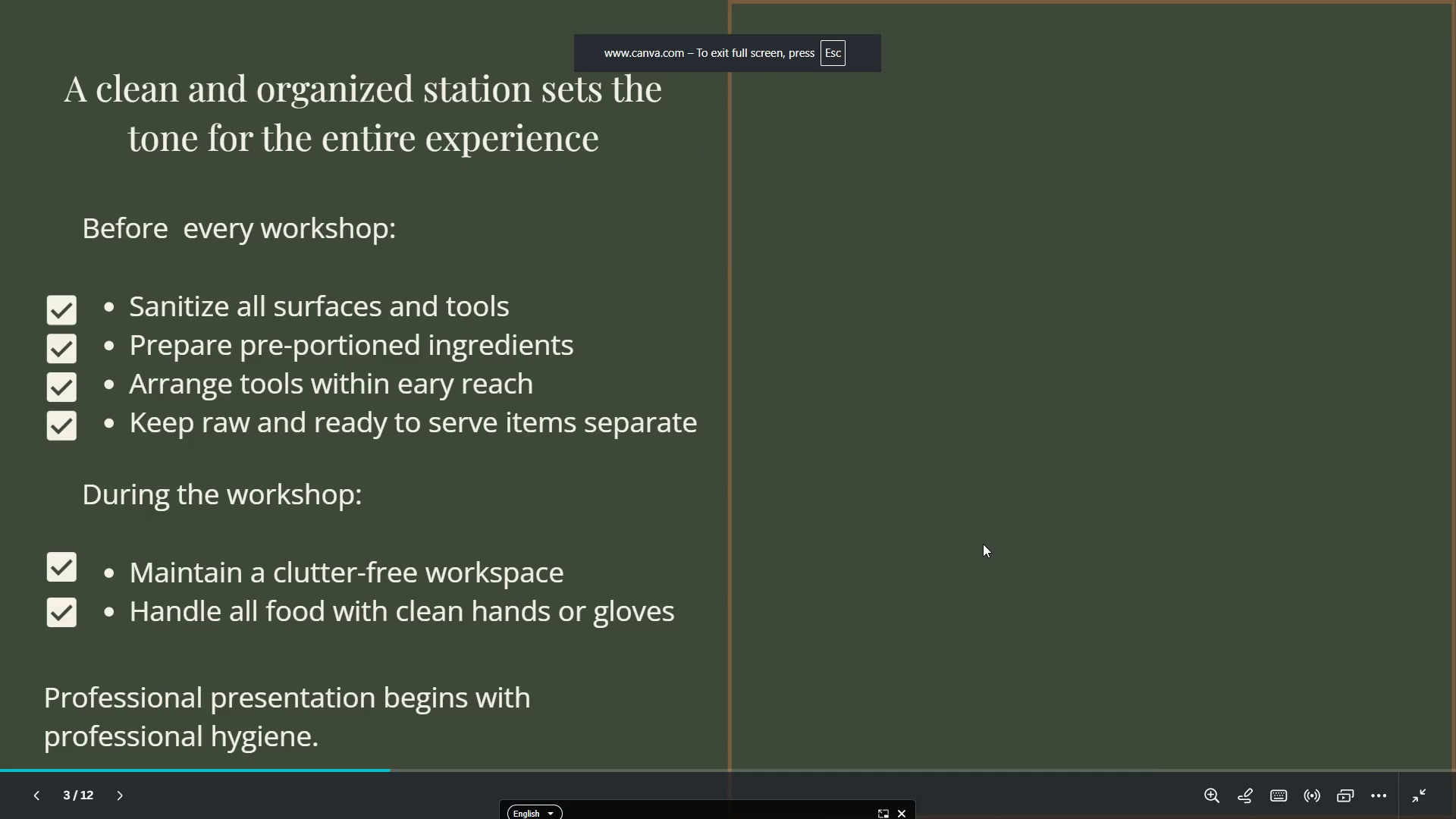 
key(ArrowLeft)
 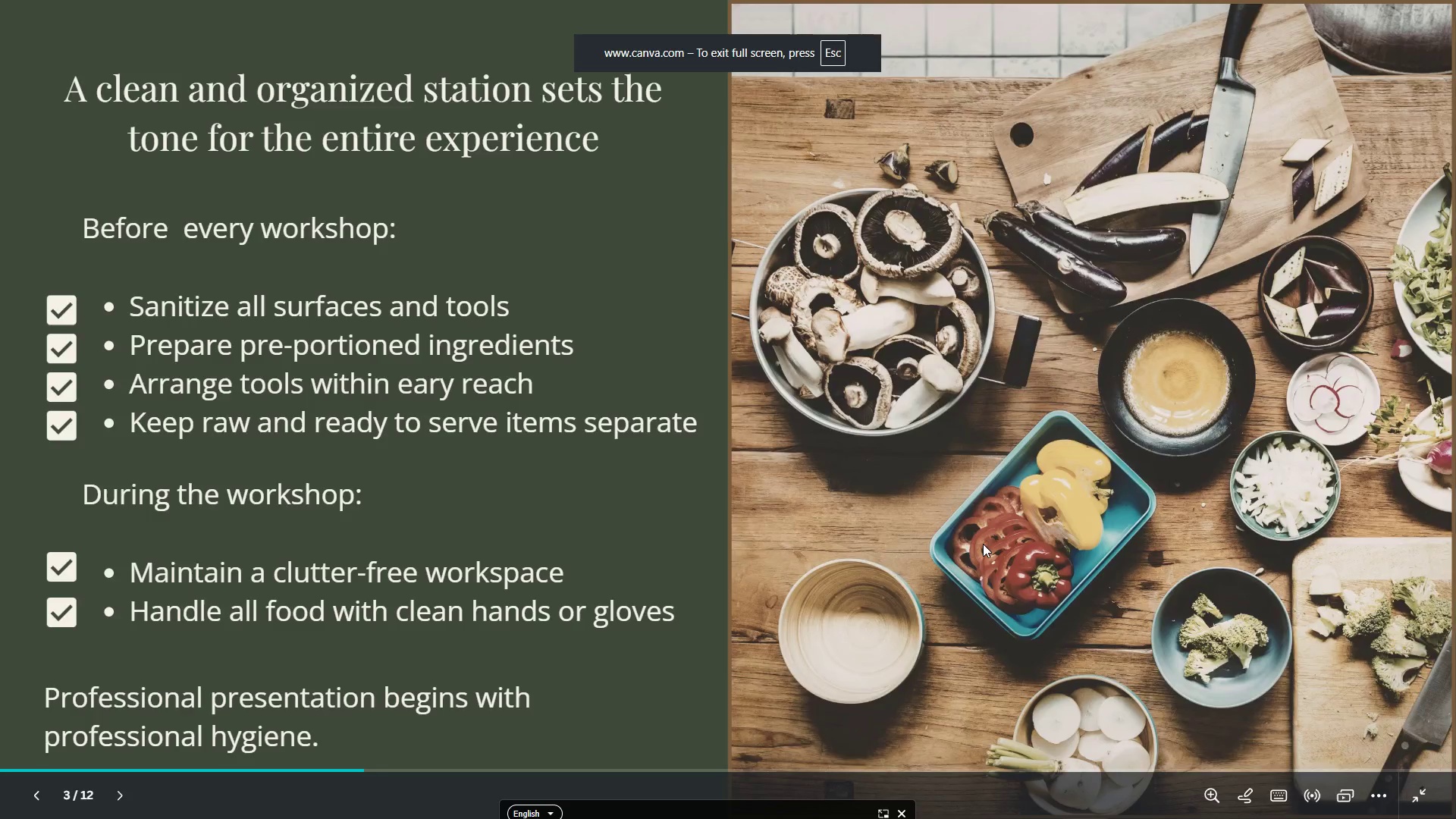 
key(ArrowLeft)
 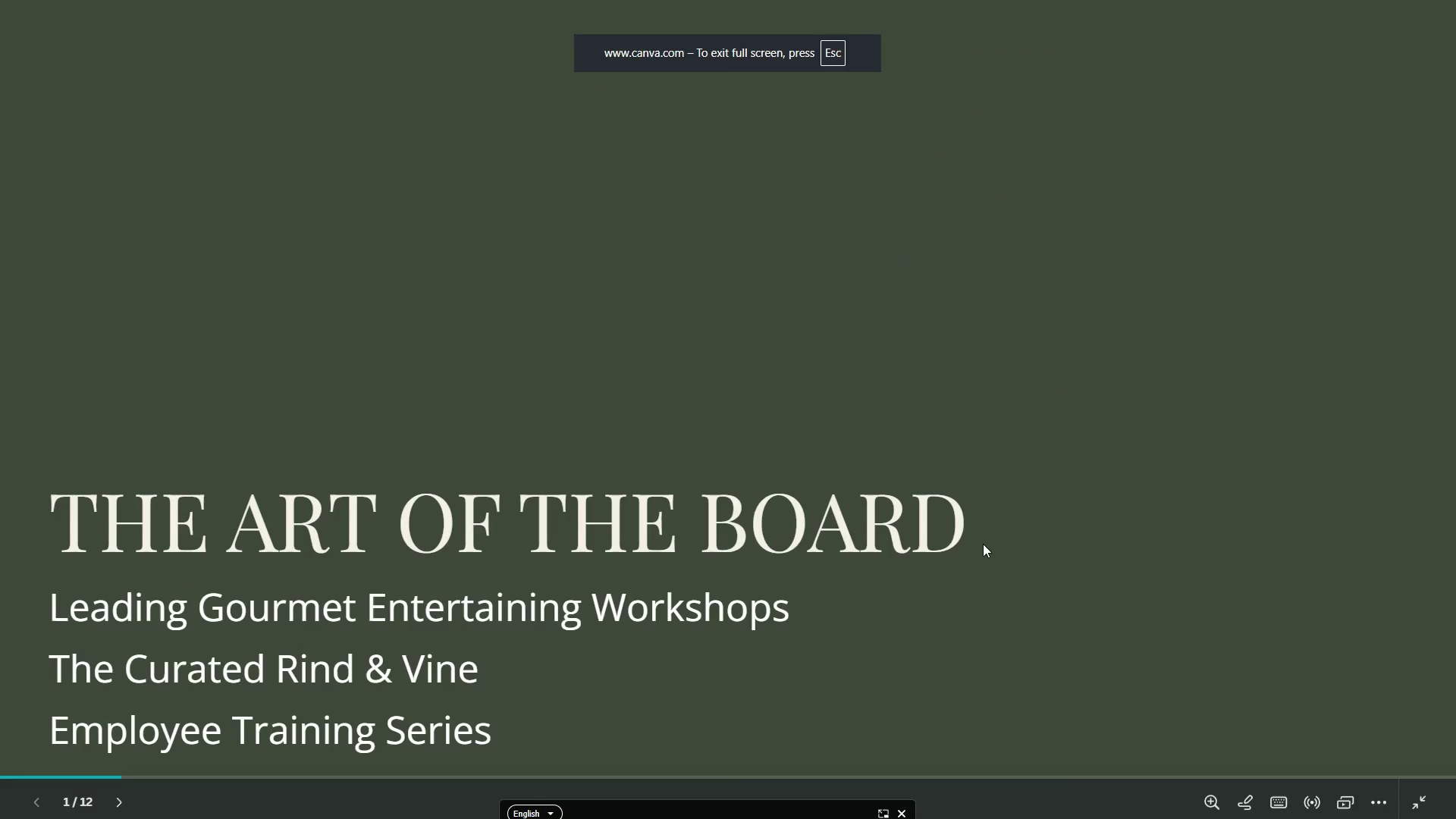 
key(ArrowLeft)
 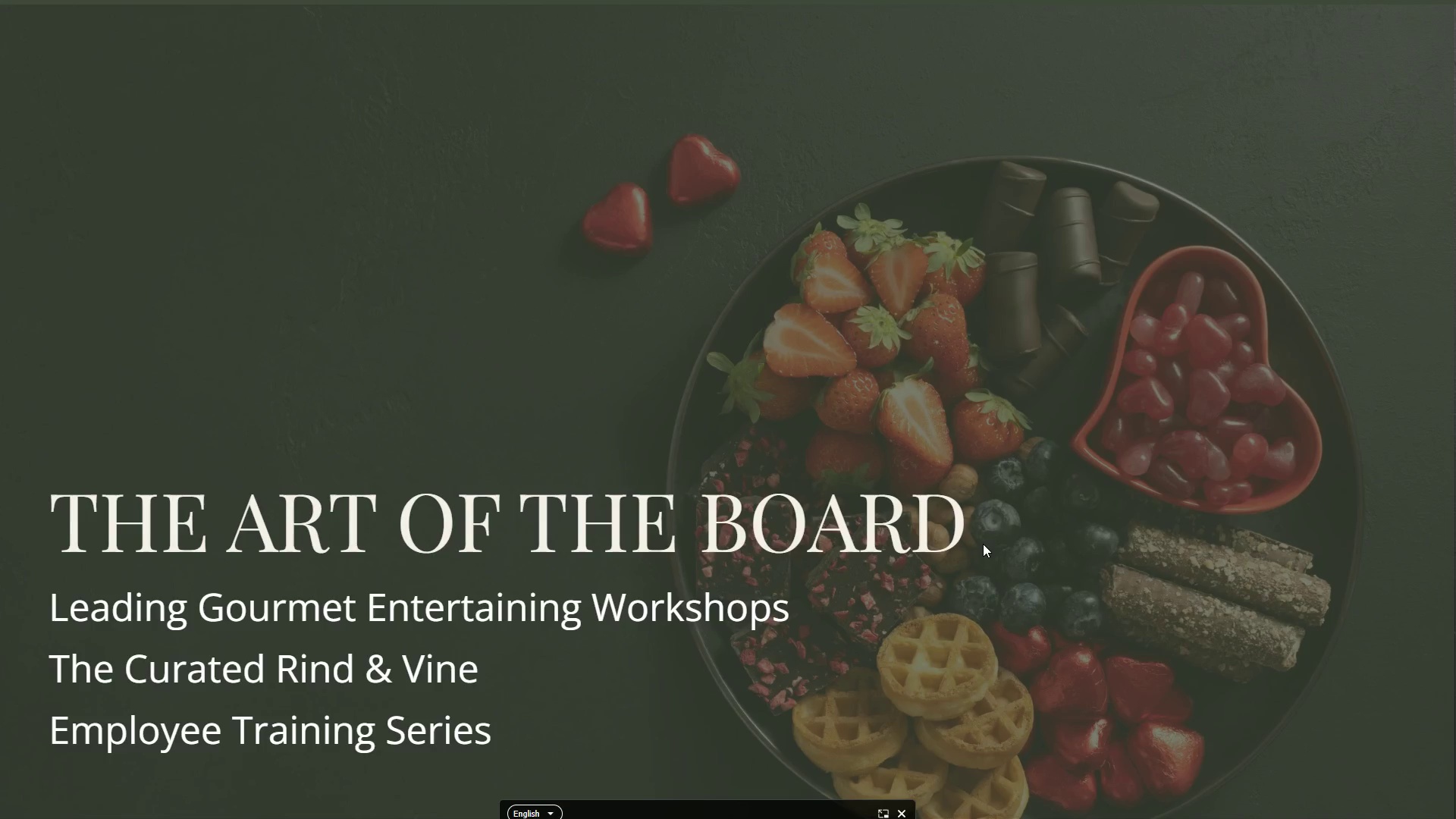 
wait(8.64)
 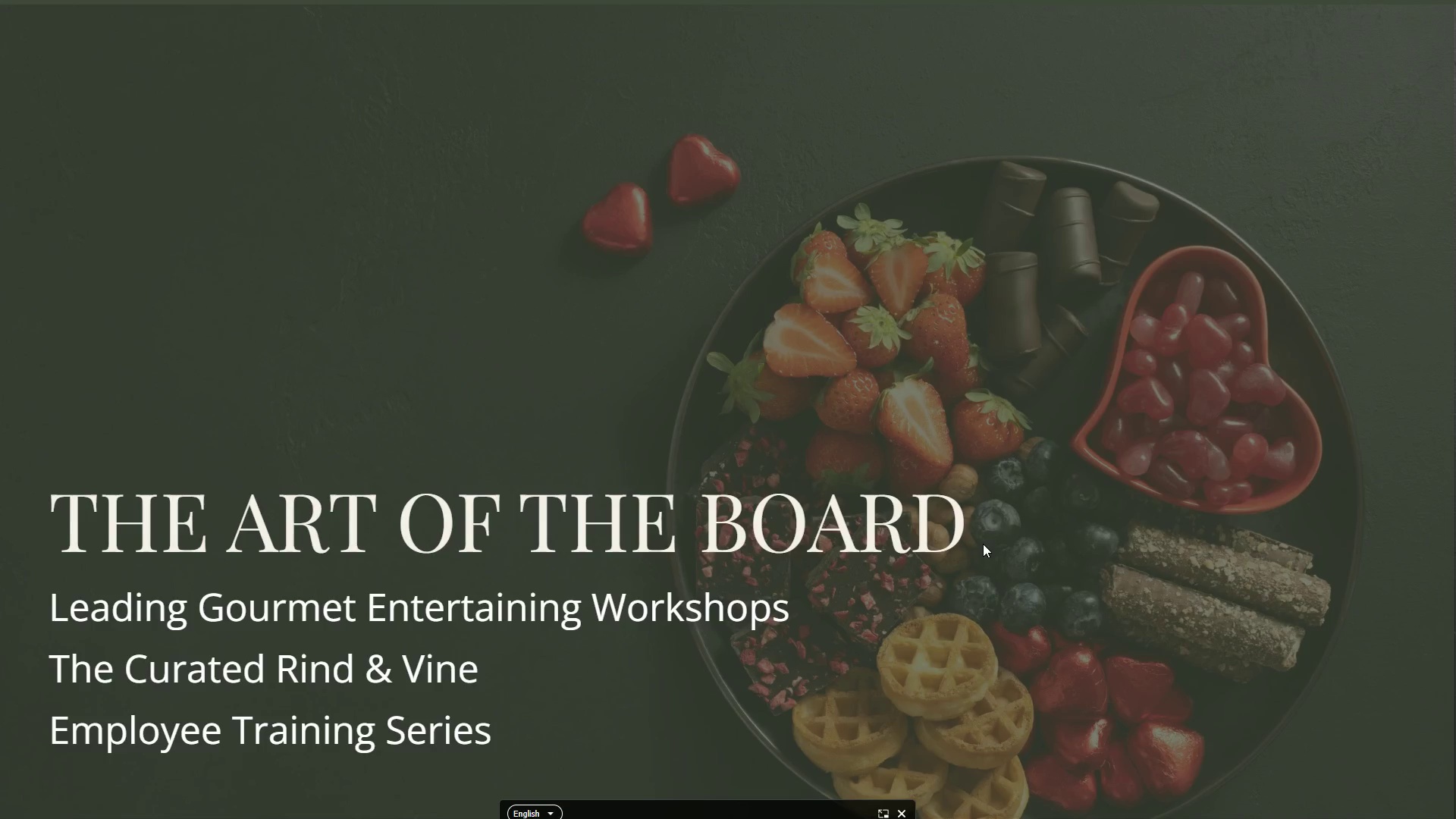 
key(ArrowRight)
 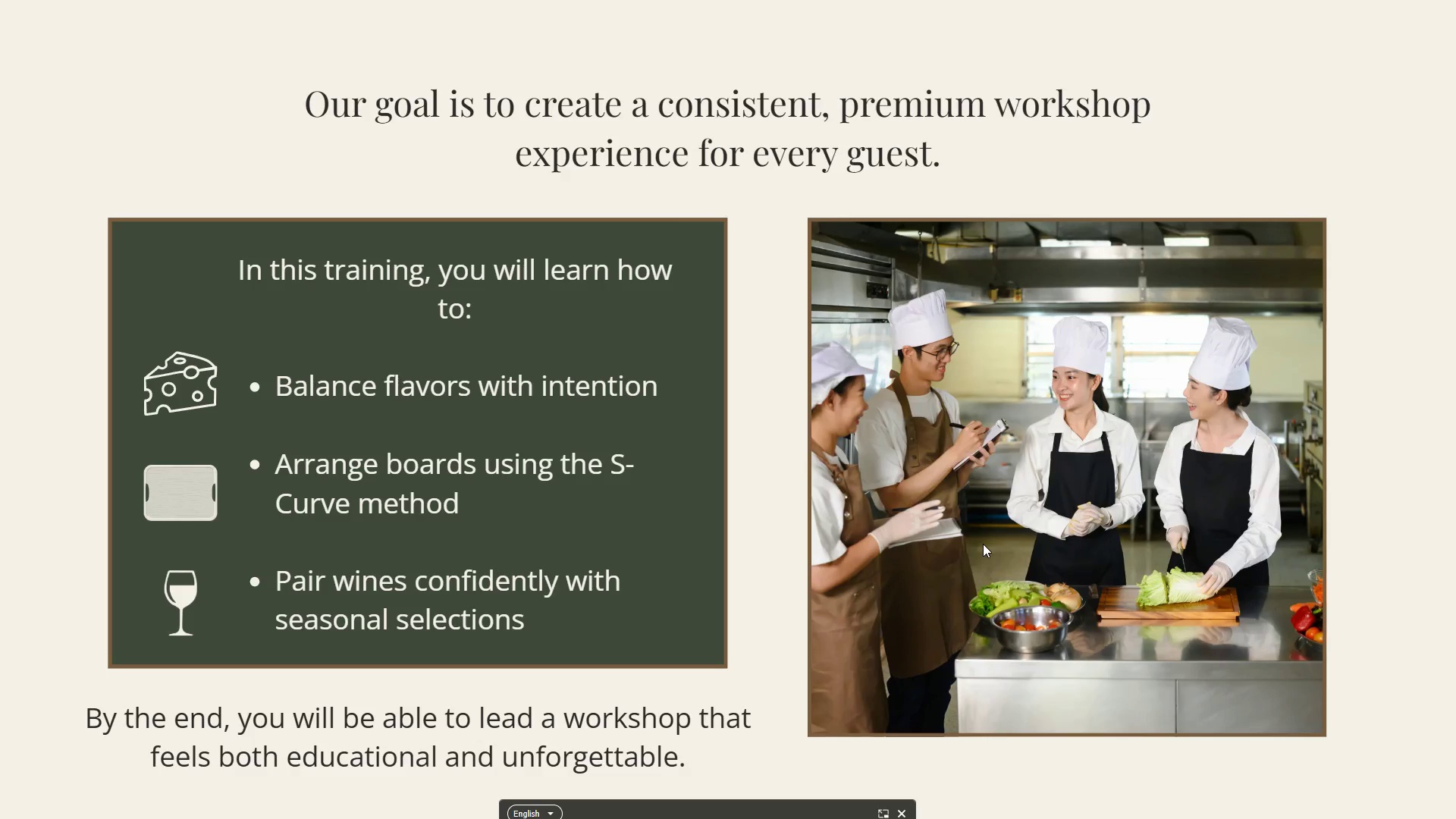 
wait(15.12)
 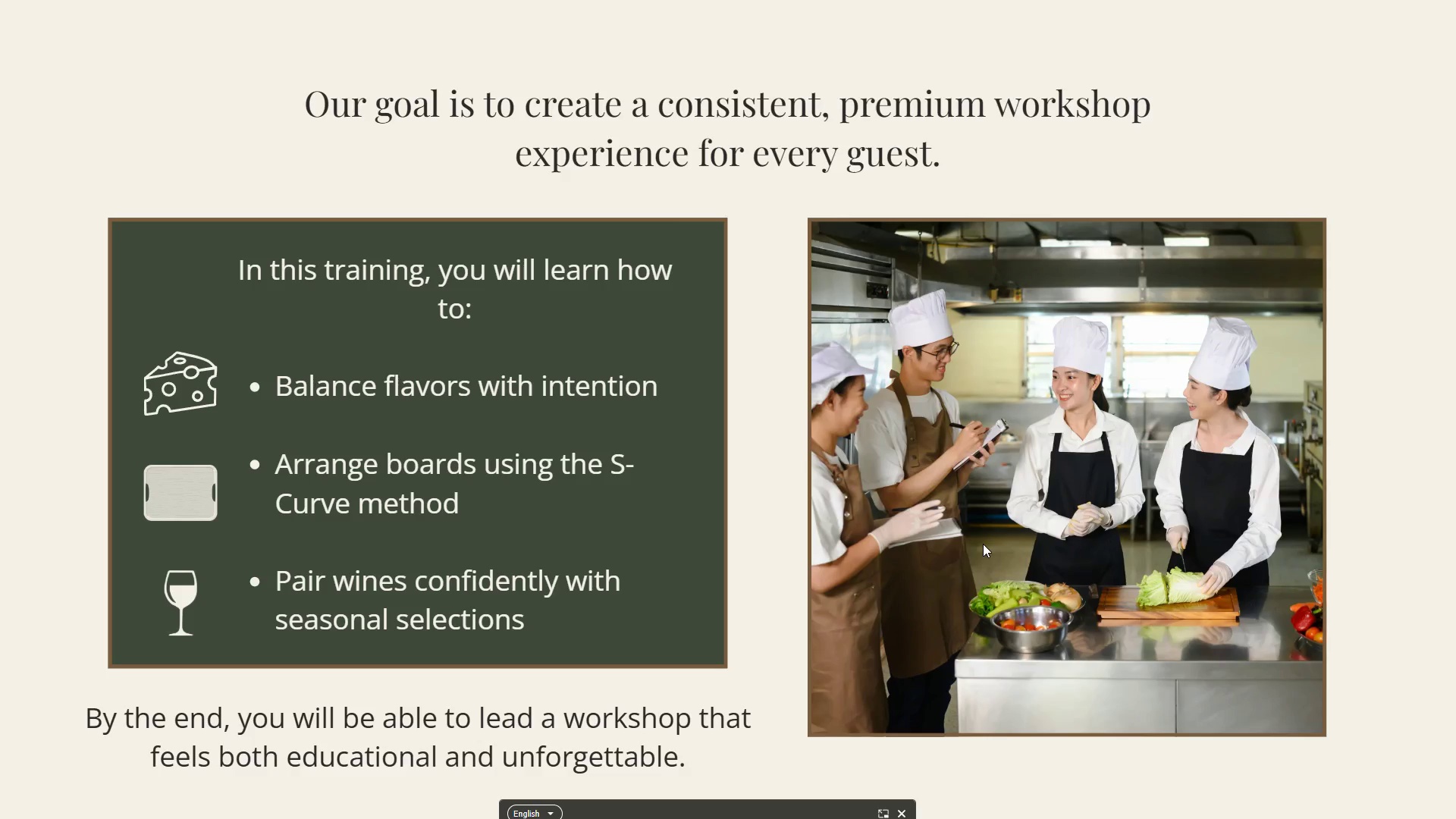 
key(Escape)
 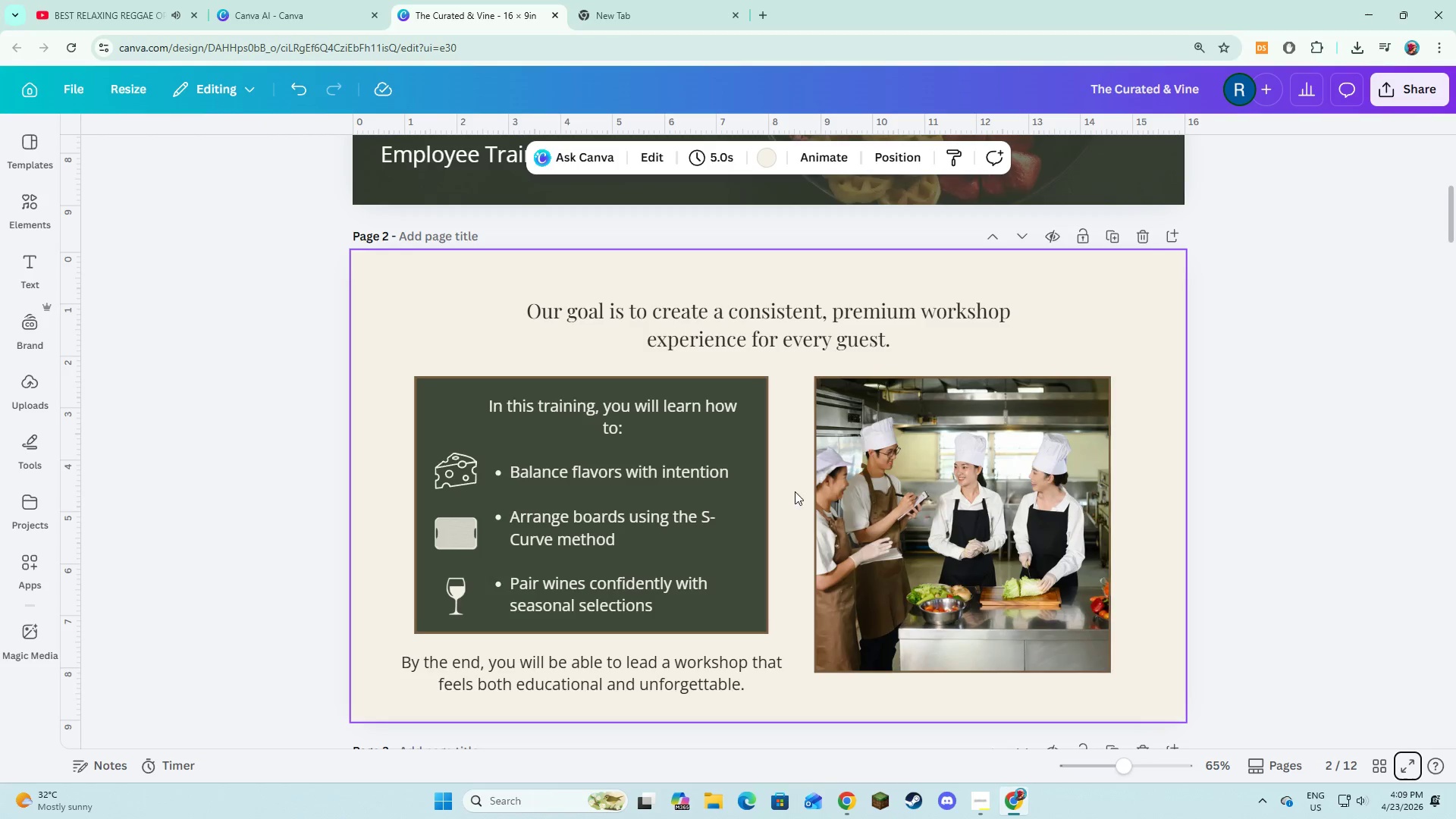 
left_click([660, 475])
 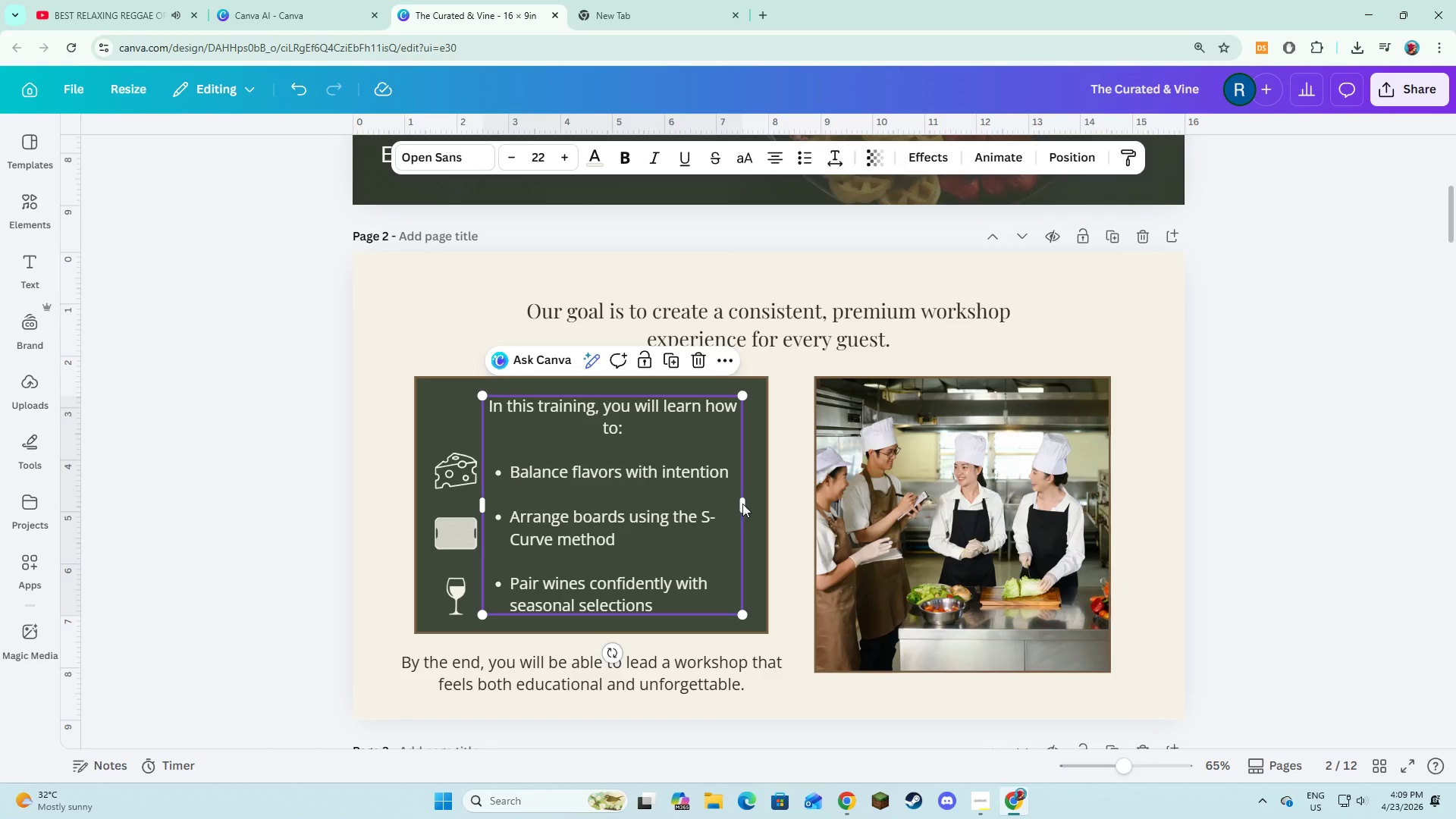 
left_click_drag(start_coordinate=[743, 504], to_coordinate=[763, 513])
 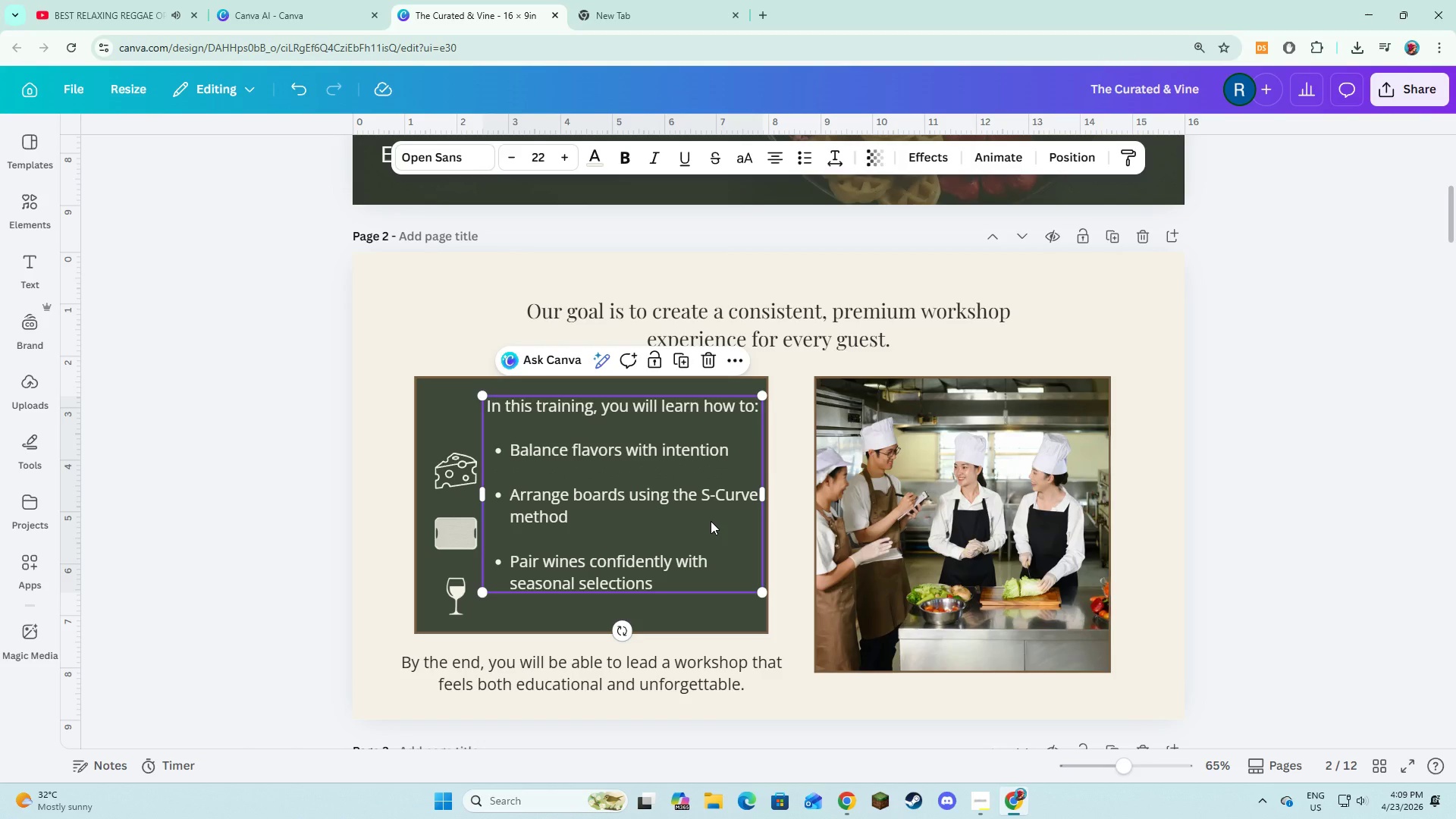 
left_click_drag(start_coordinate=[711, 521], to_coordinate=[704, 538])
 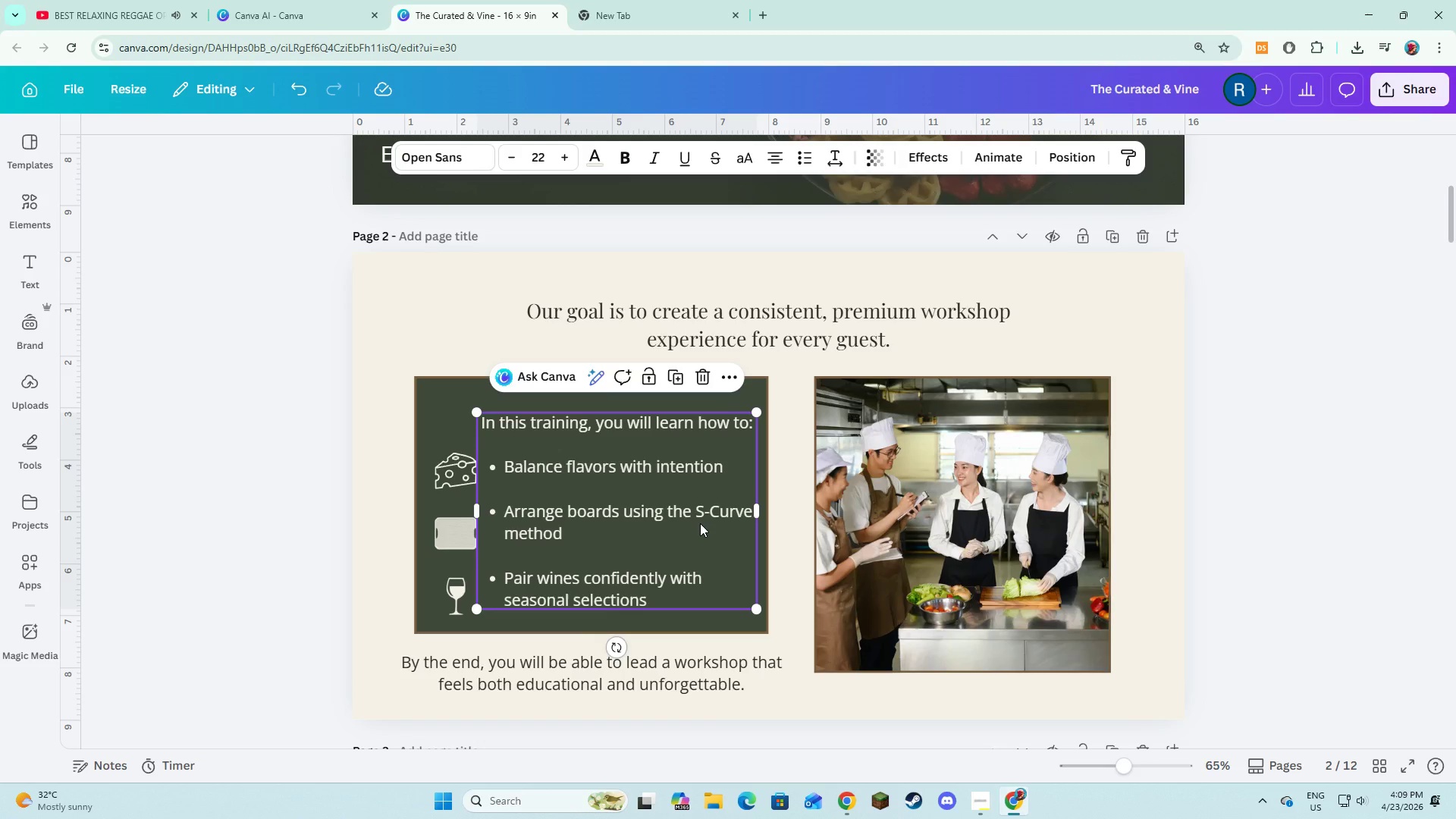 
key(Control+ControlLeft)
 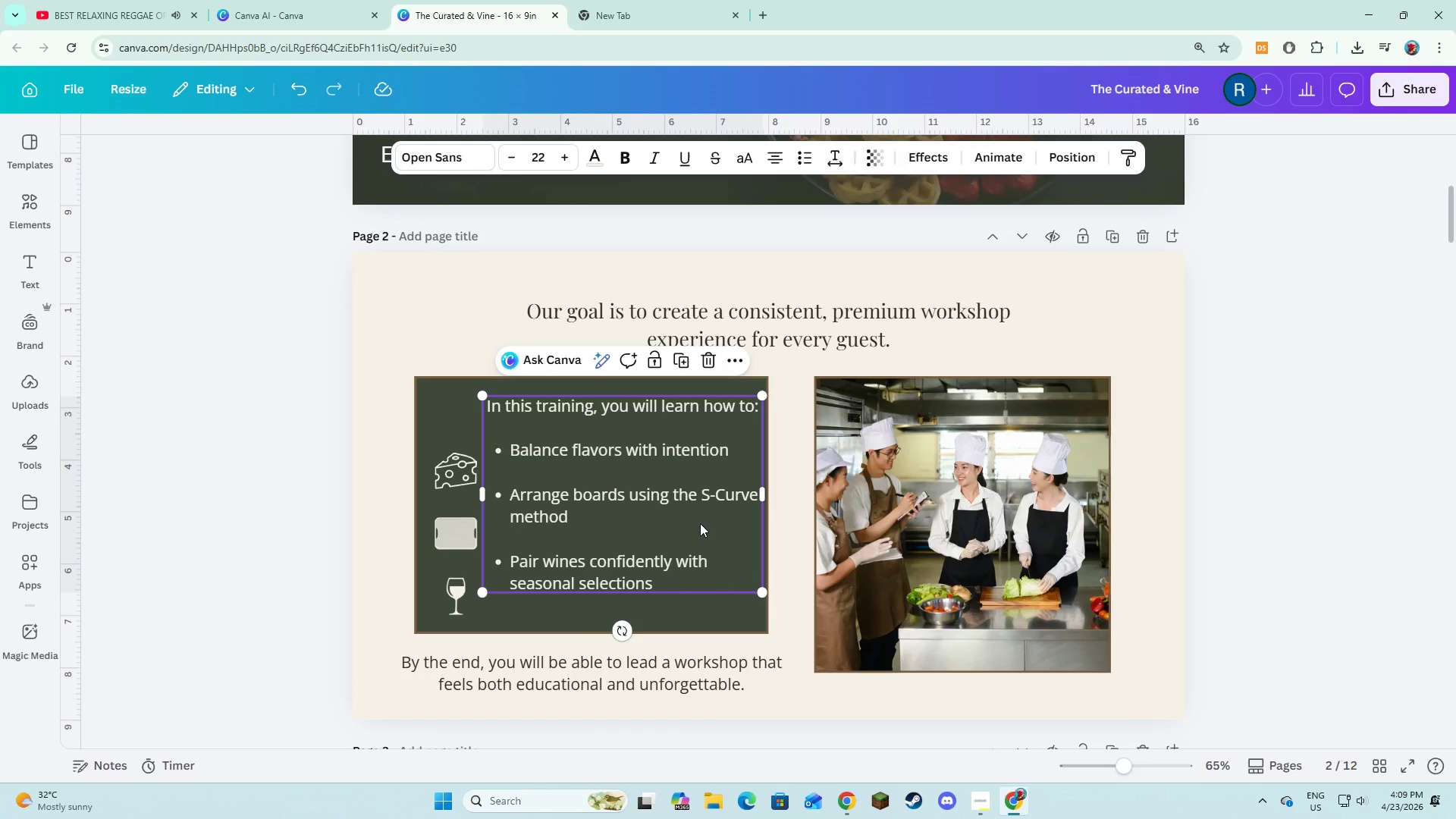 
key(Control+Z)
 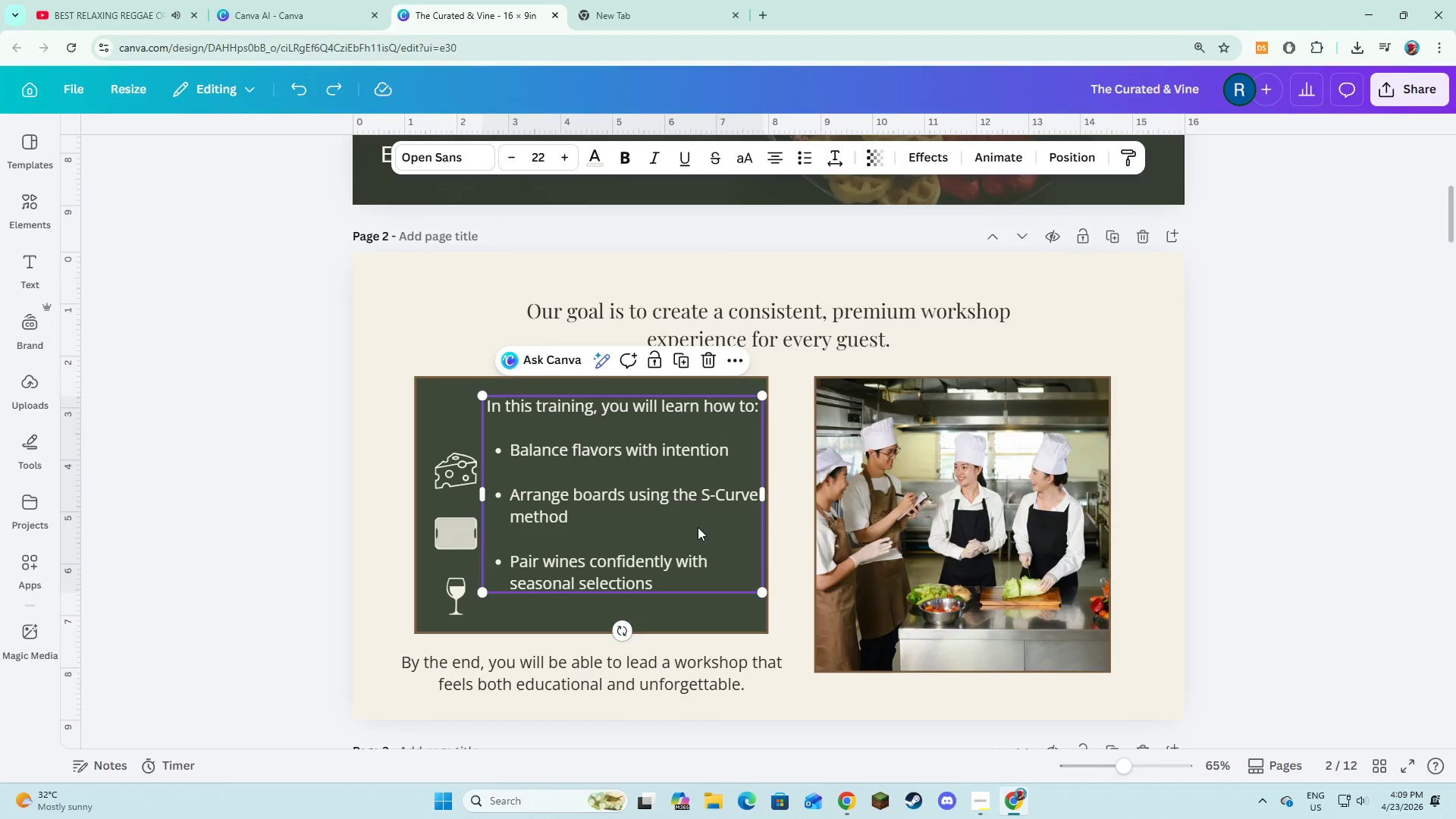 
left_click_drag(start_coordinate=[695, 529], to_coordinate=[691, 550])
 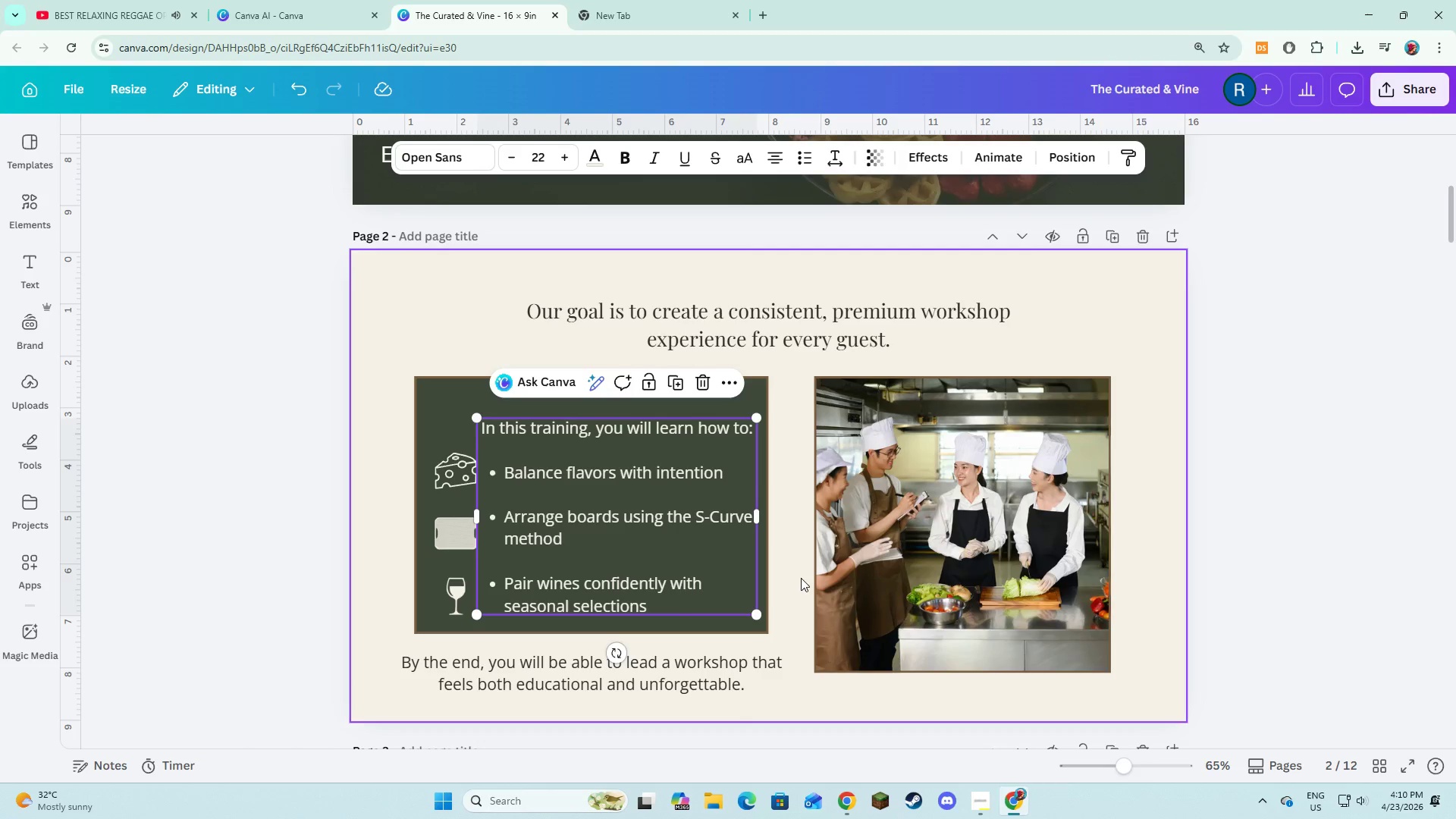 
left_click([801, 579])
 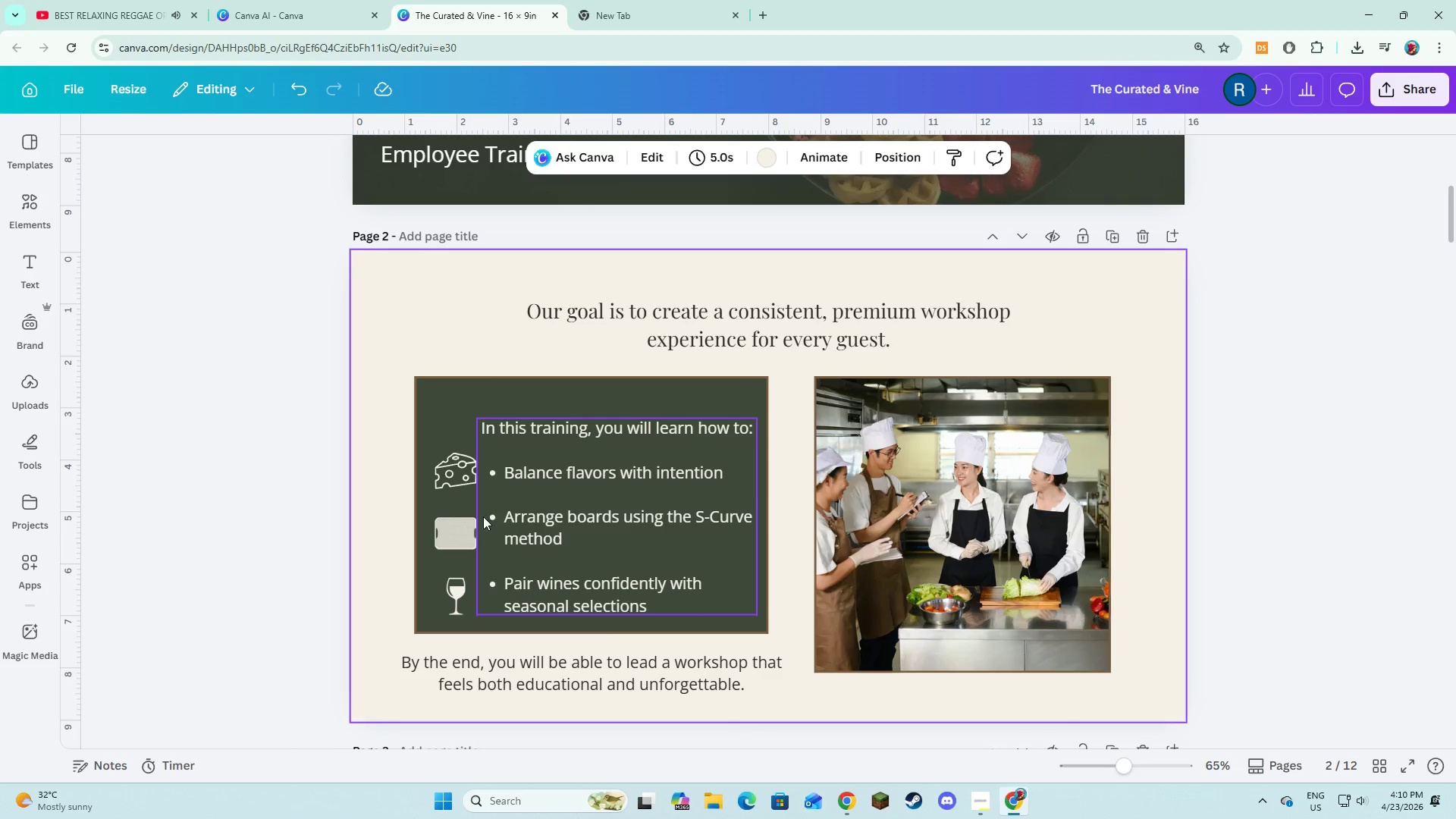 
left_click([465, 543])
 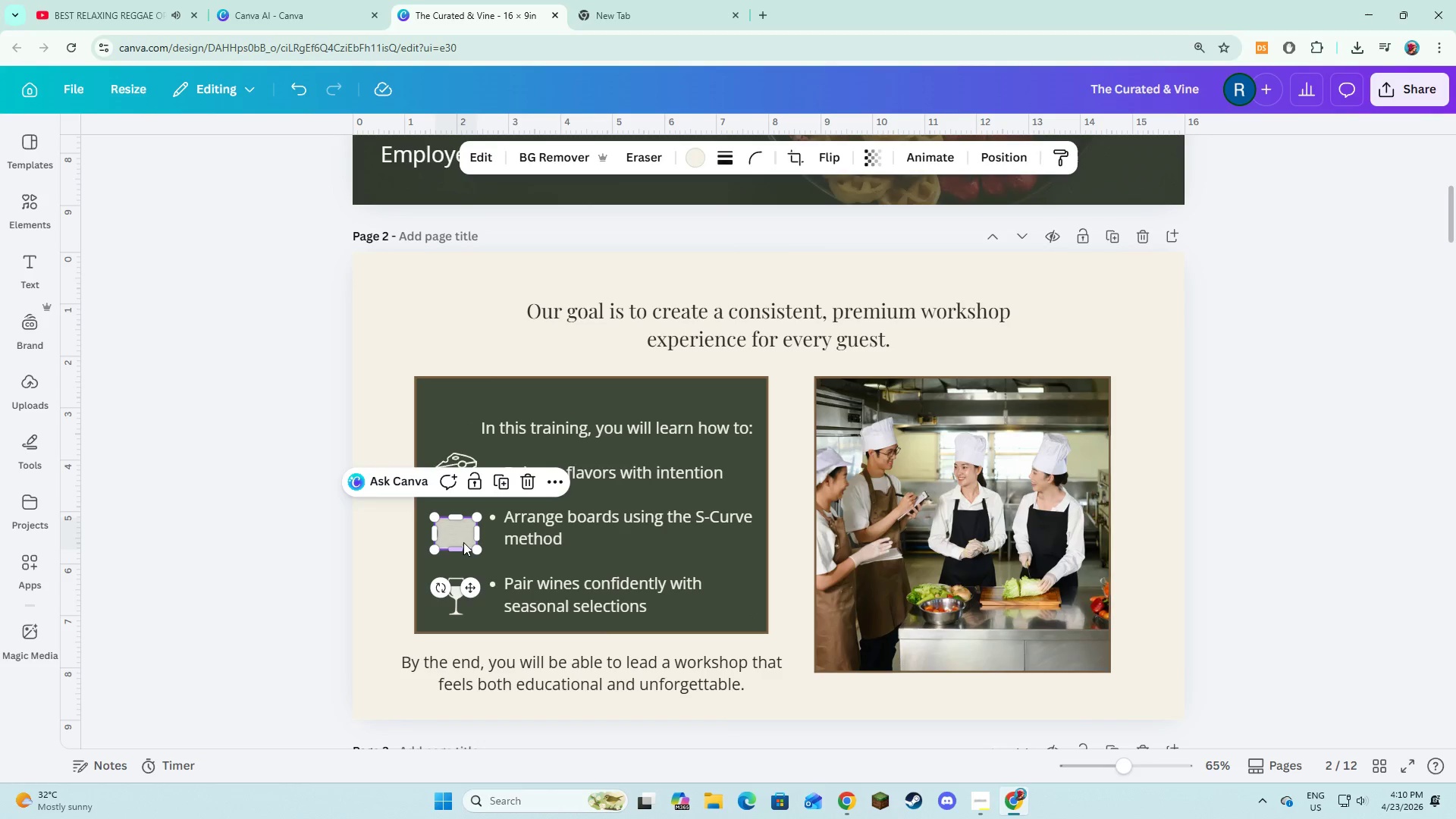 
left_click_drag(start_coordinate=[463, 542], to_coordinate=[463, 537])
 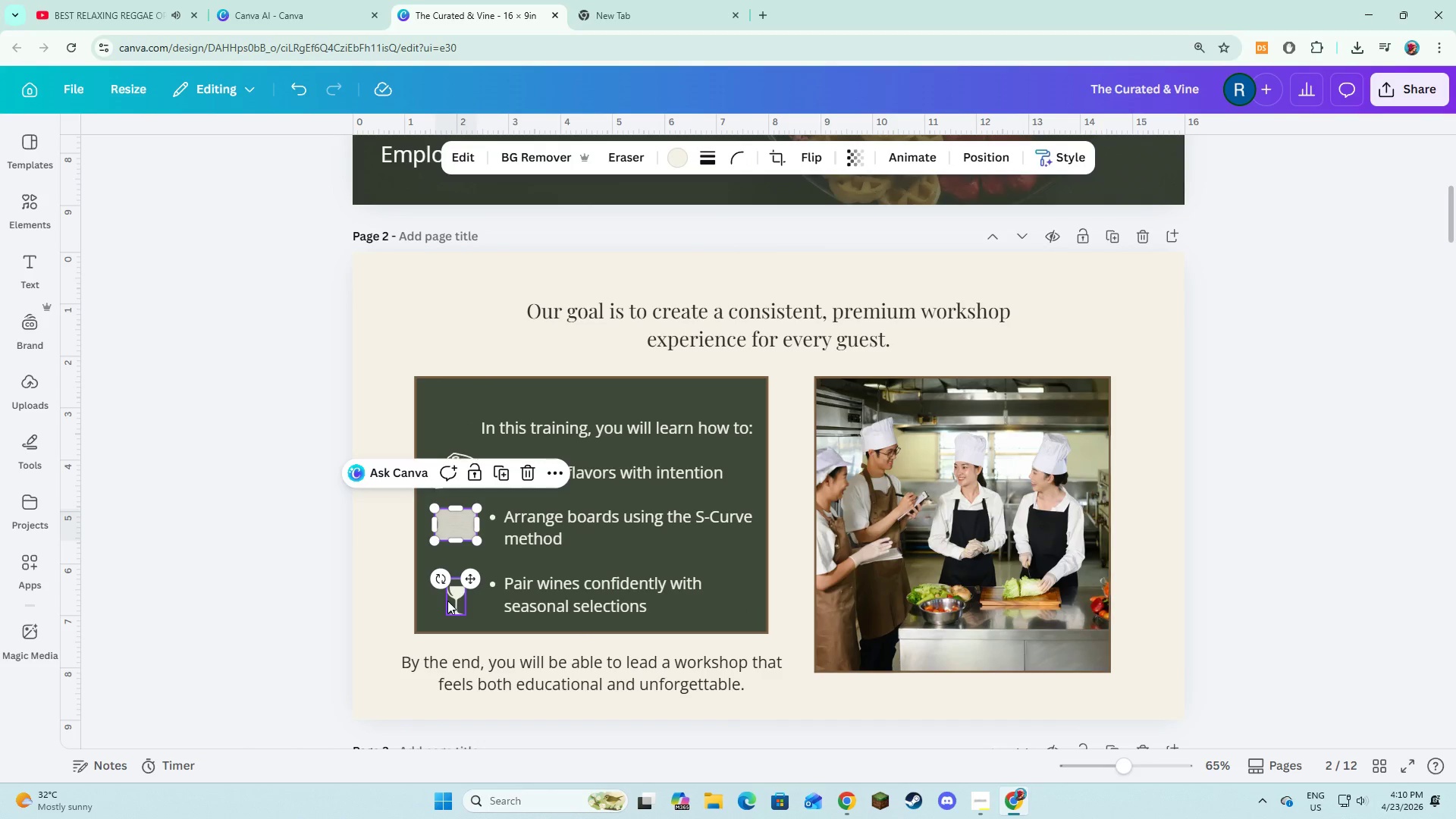 
left_click([450, 598])
 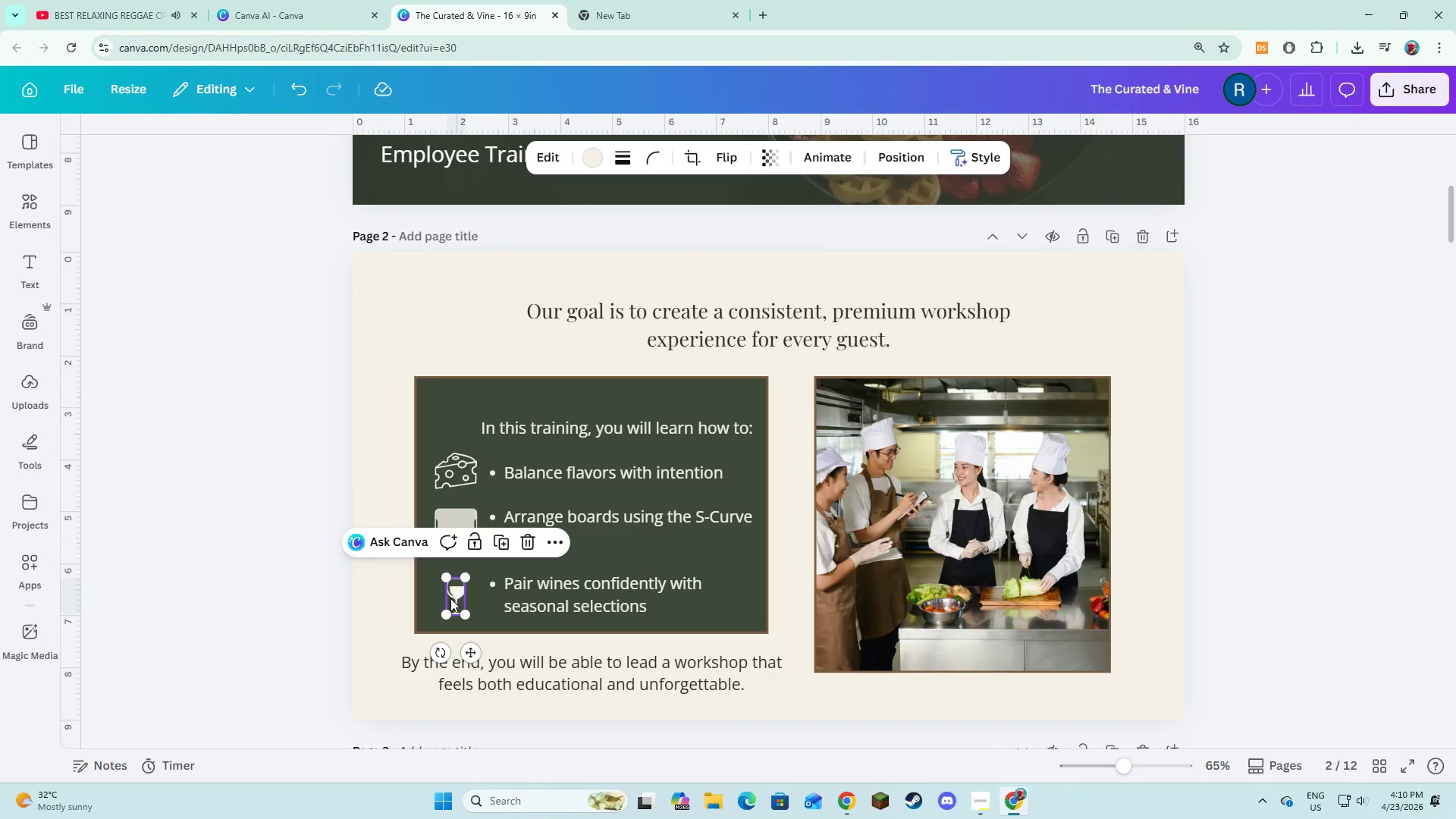 
left_click_drag(start_coordinate=[450, 598], to_coordinate=[453, 594])
 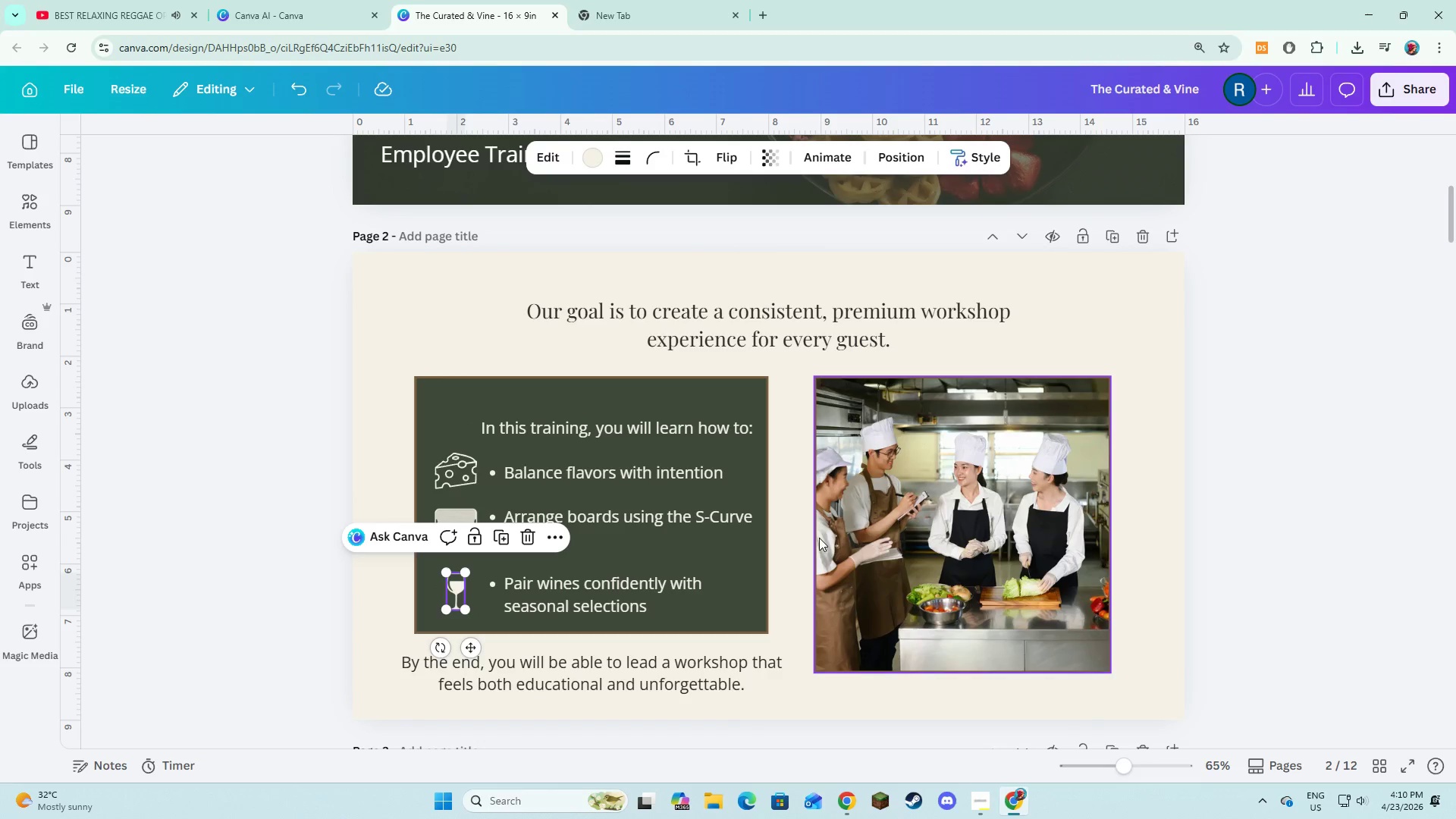 
left_click([814, 545])
 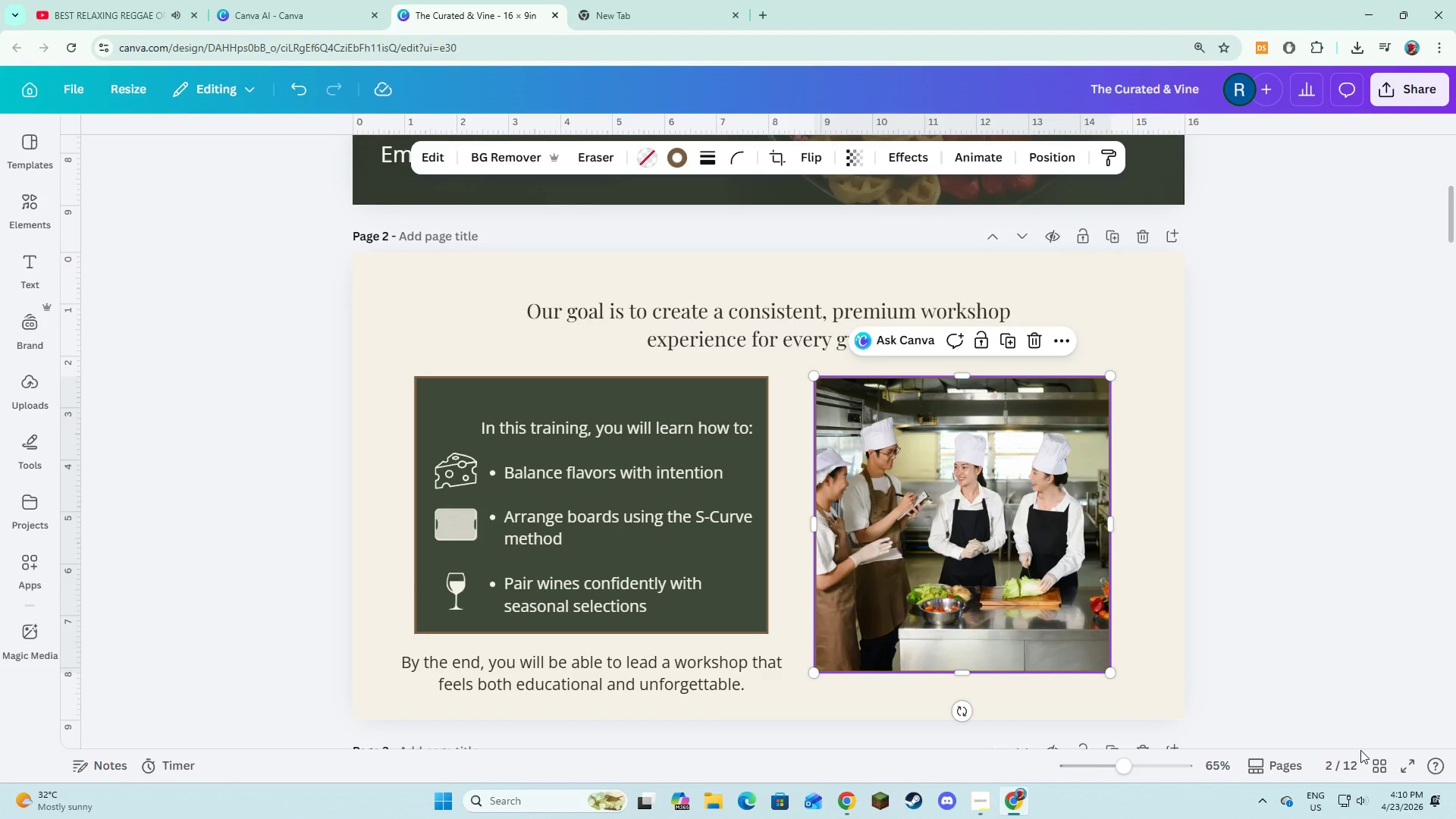 
left_click([1398, 763])
 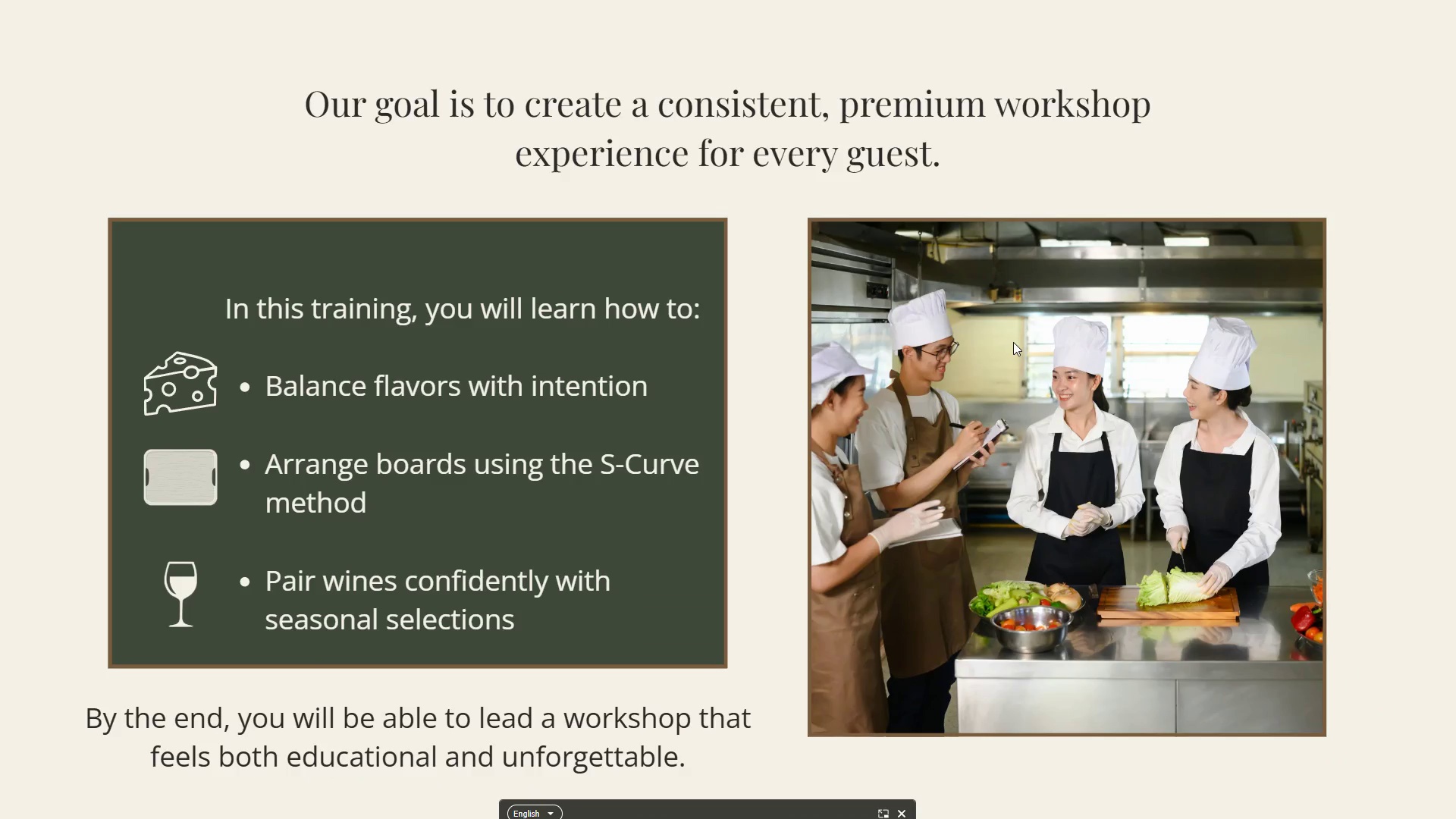 
wait(21.97)
 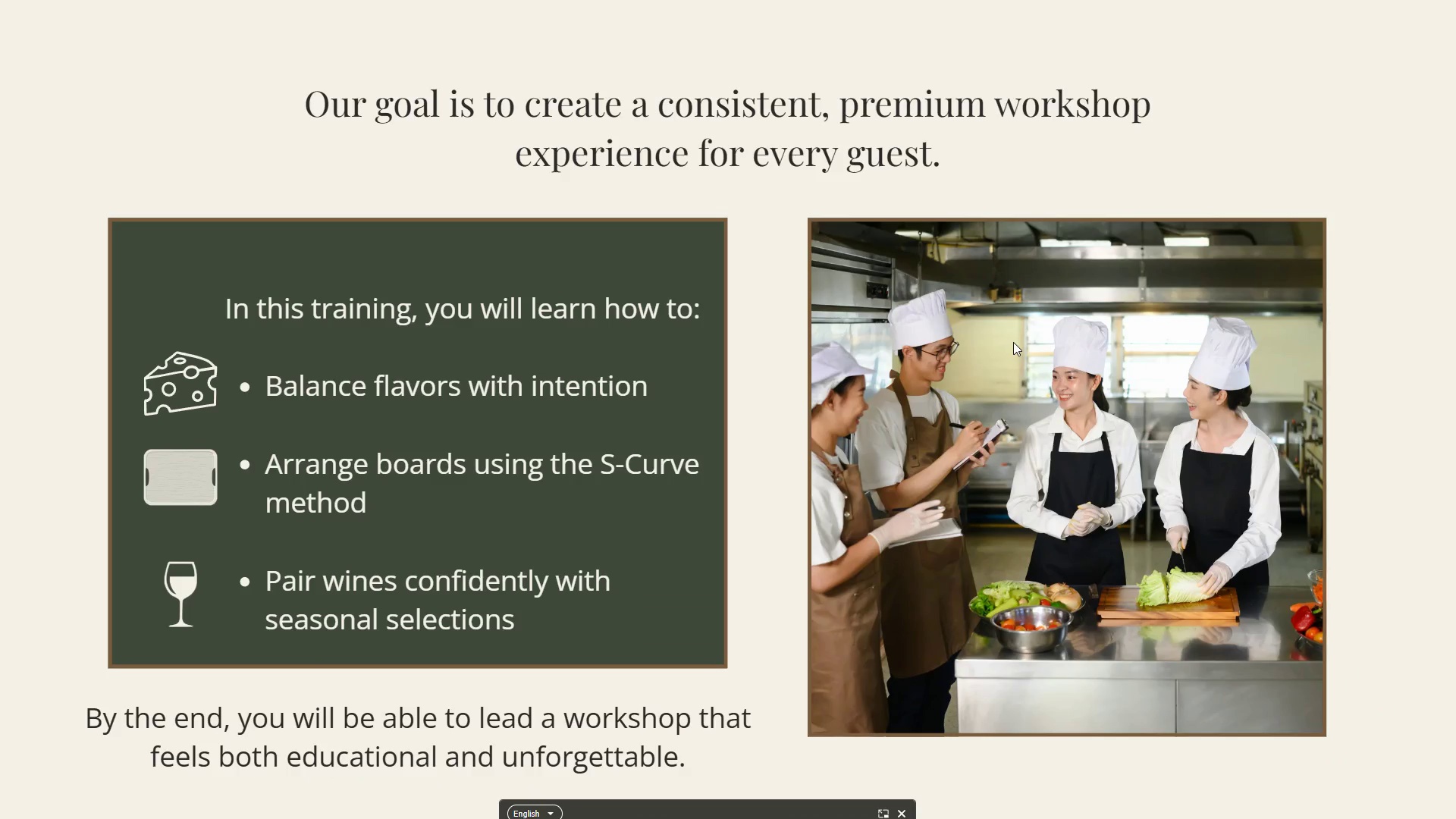 
key(ArrowRight)
 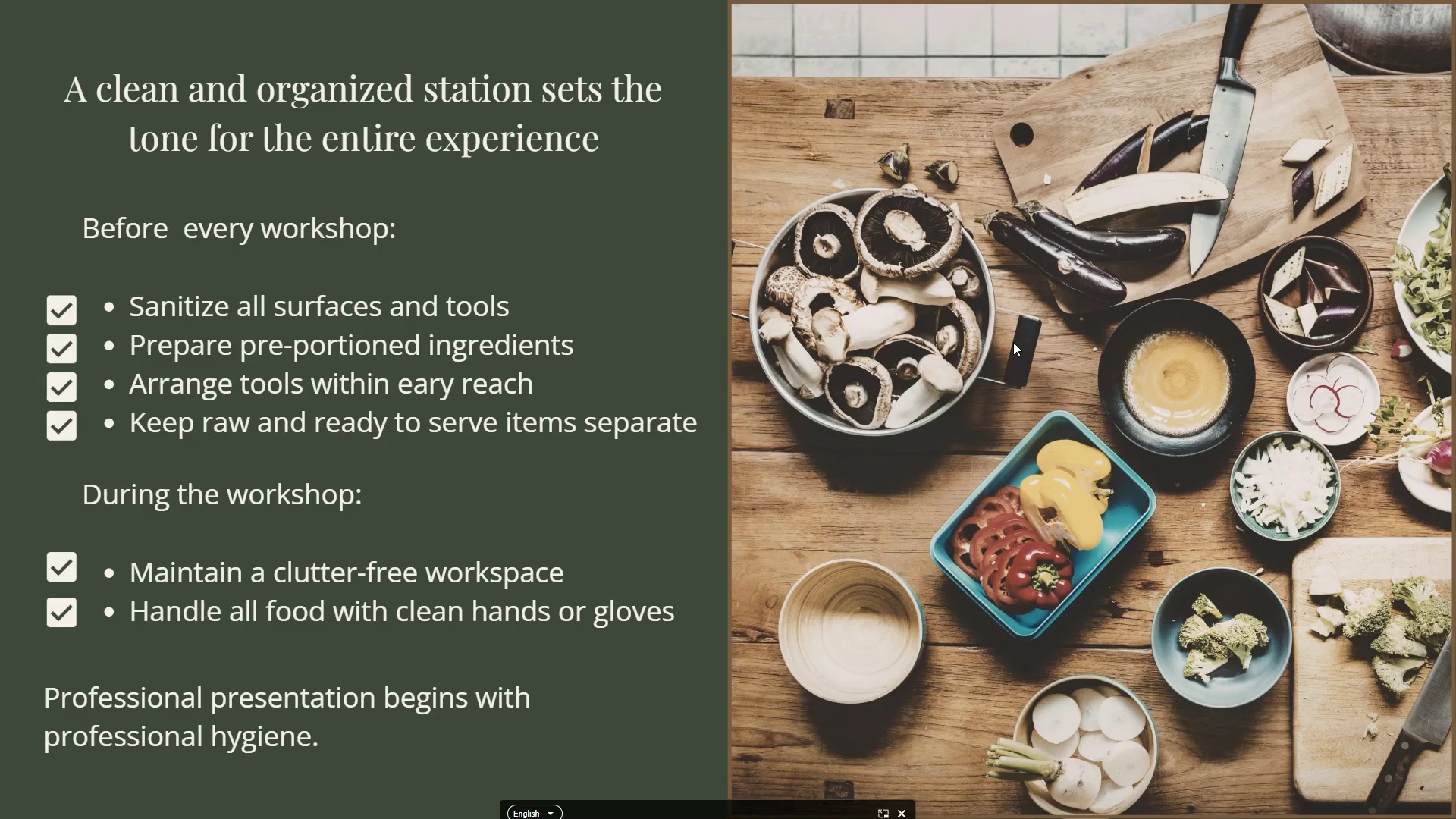 
wait(39.31)
 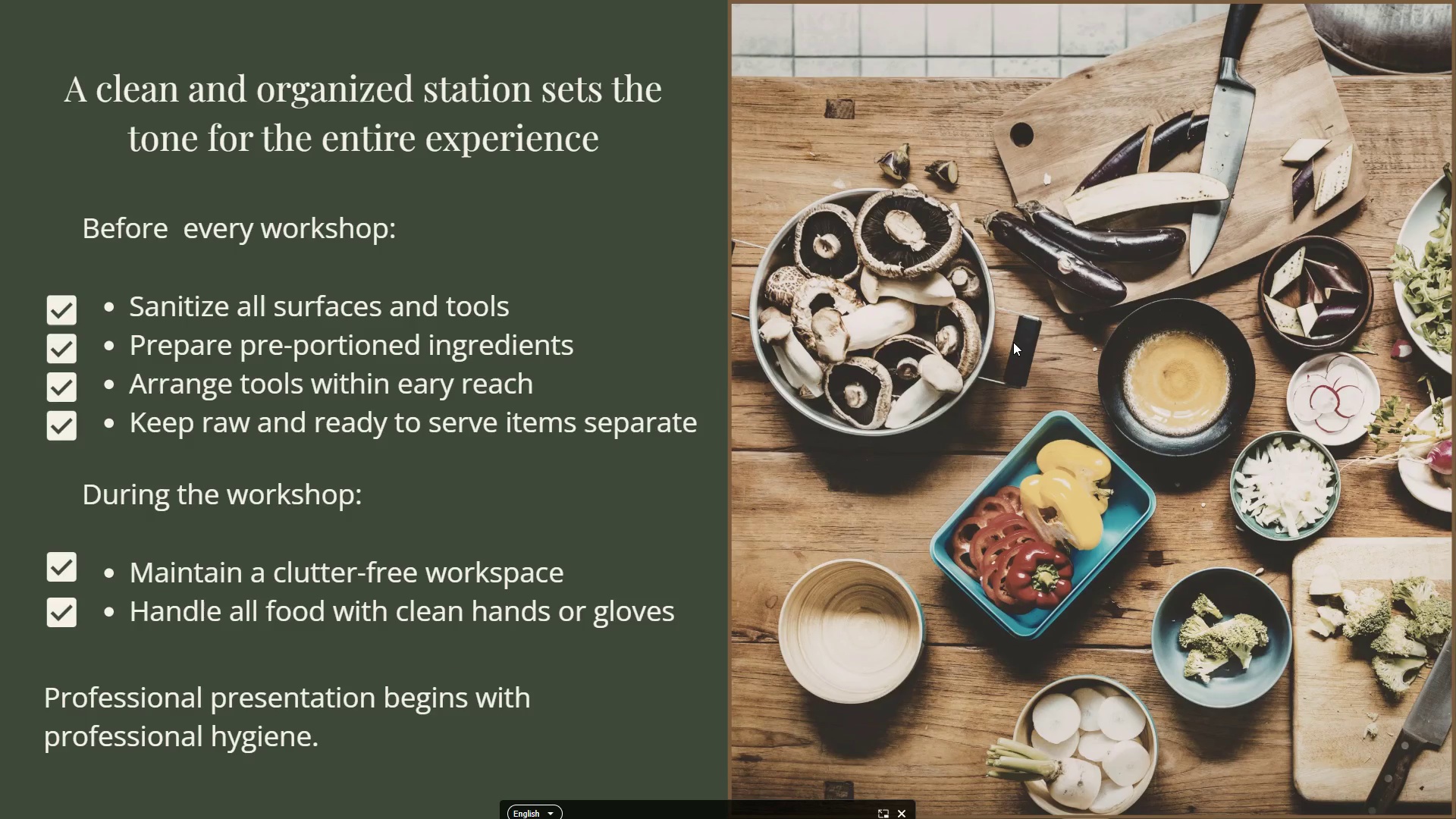 
key(Escape)
 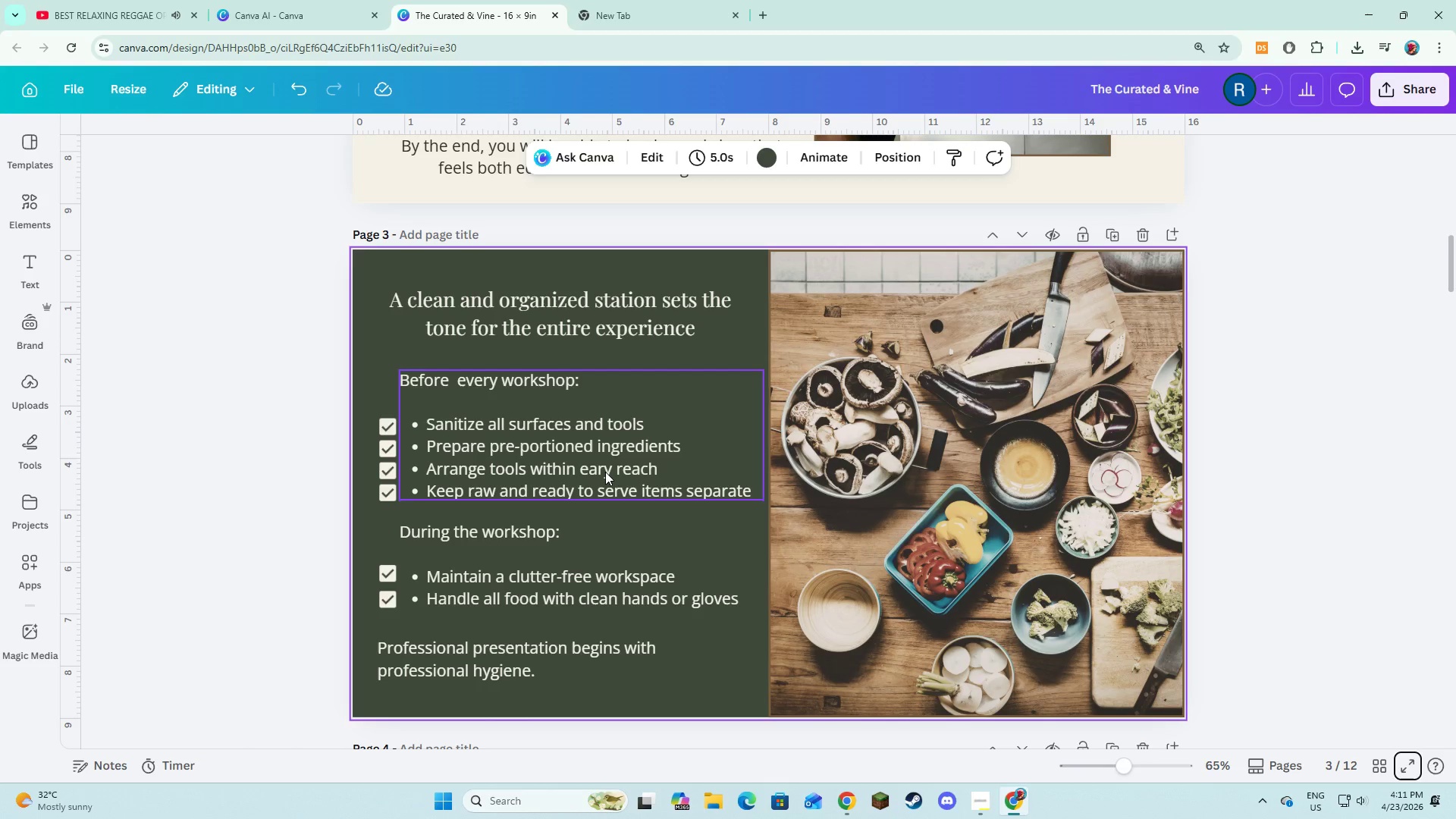 
double_click([605, 472])
 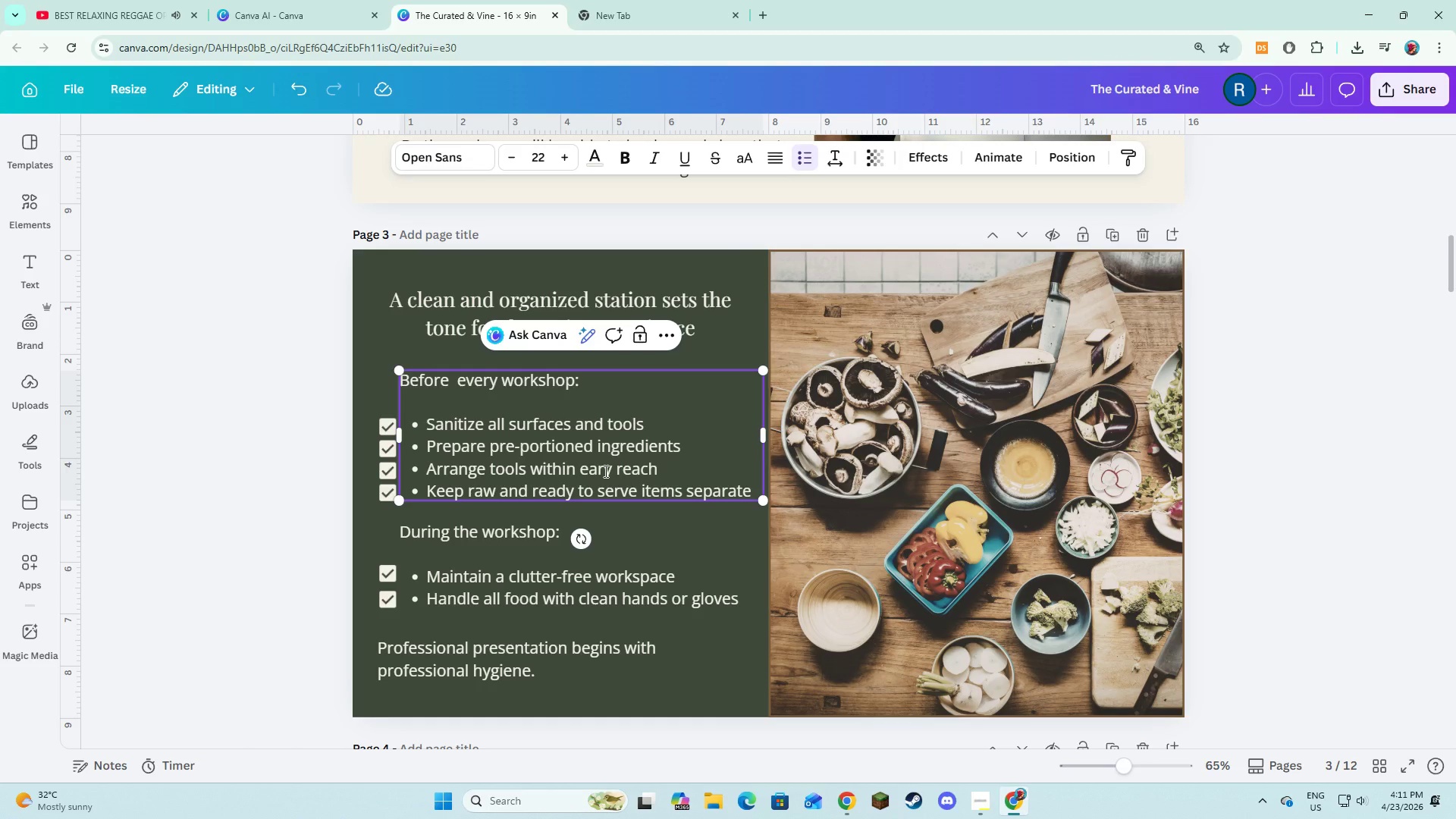 
key(Backspace)
 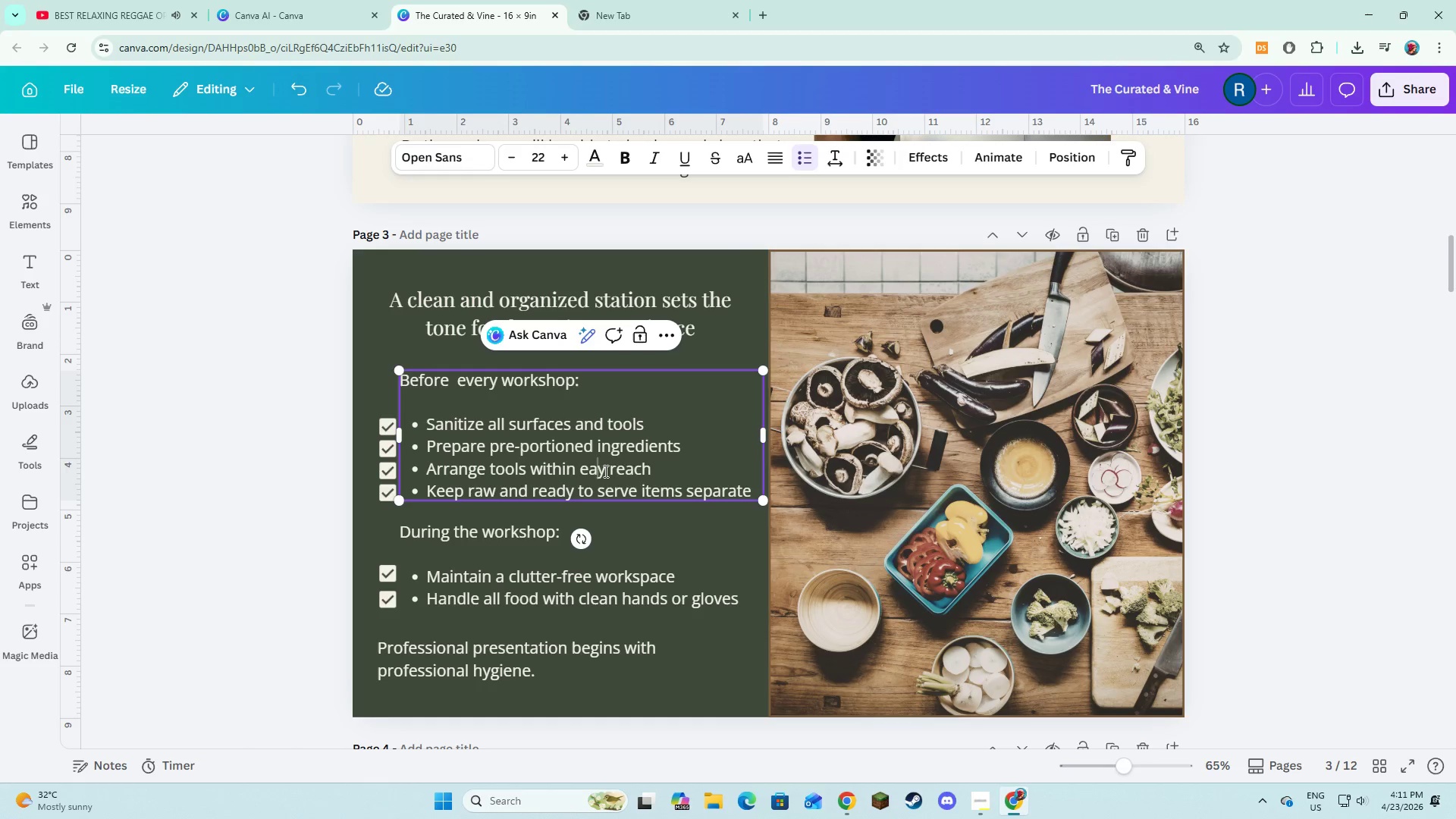 
key(S)